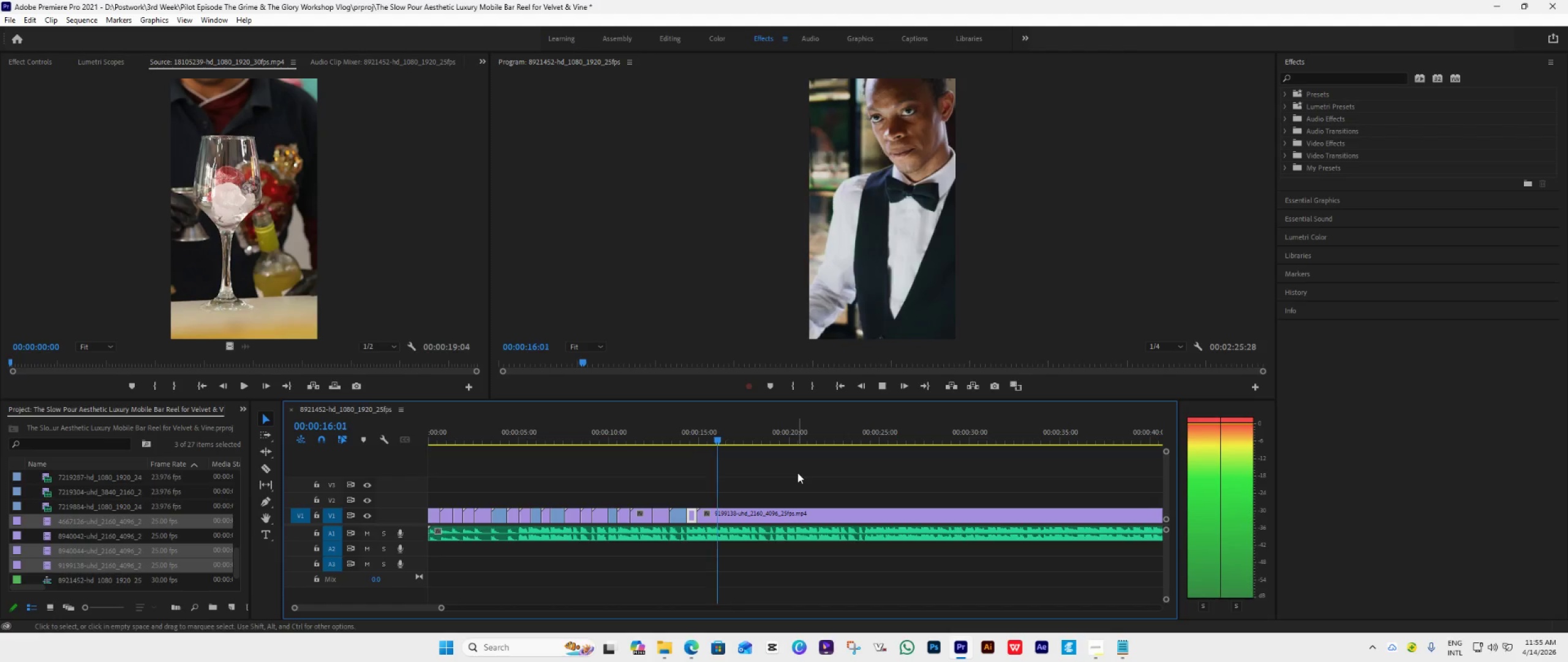 
key(Space)
 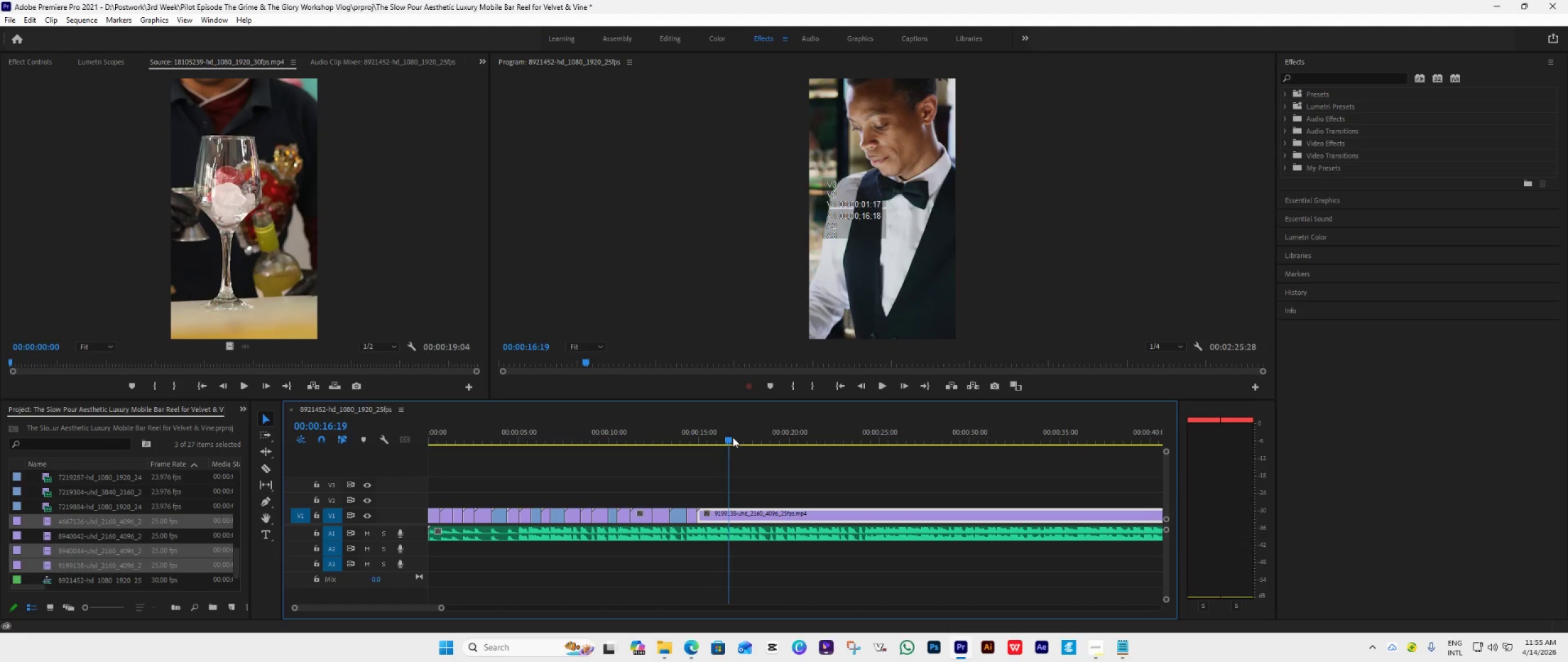 
left_click_drag(start_coordinate=[731, 437], to_coordinate=[723, 445])
 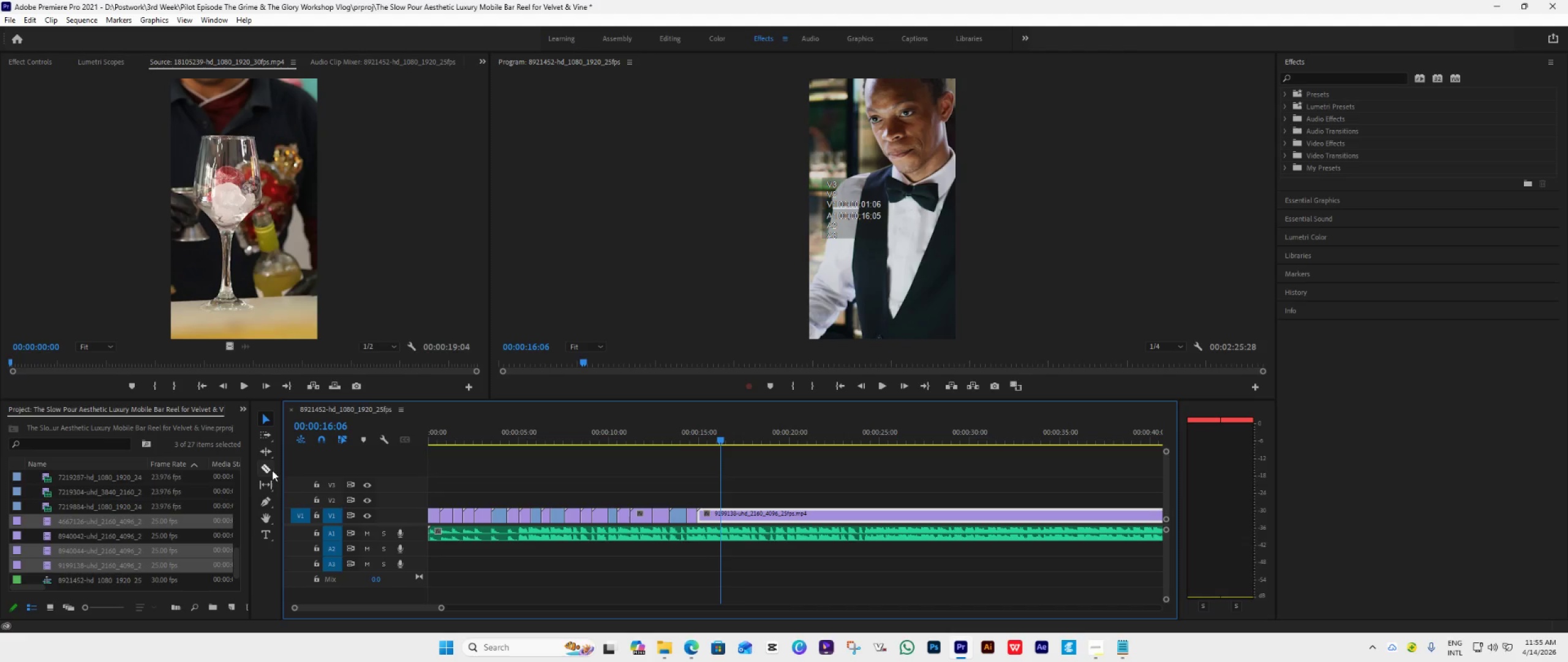 
left_click([268, 468])
 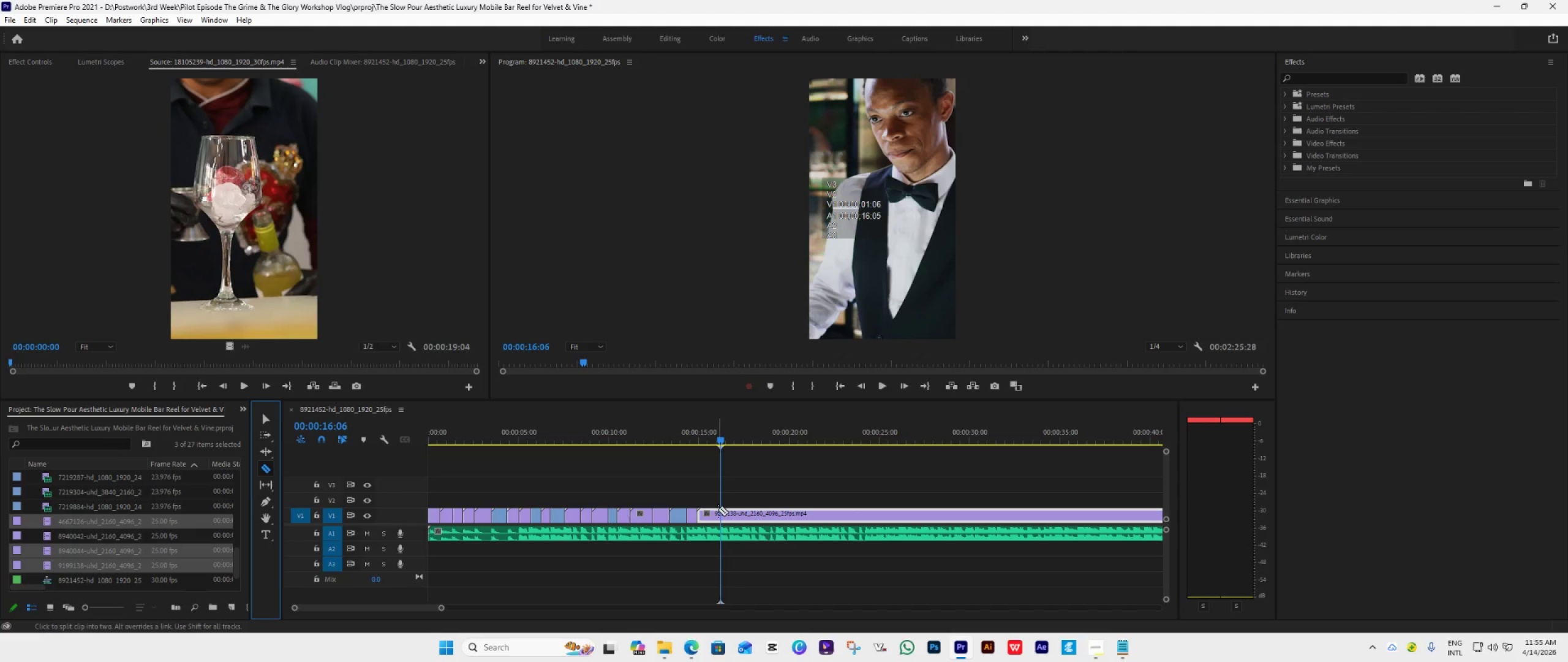 
left_click([722, 516])
 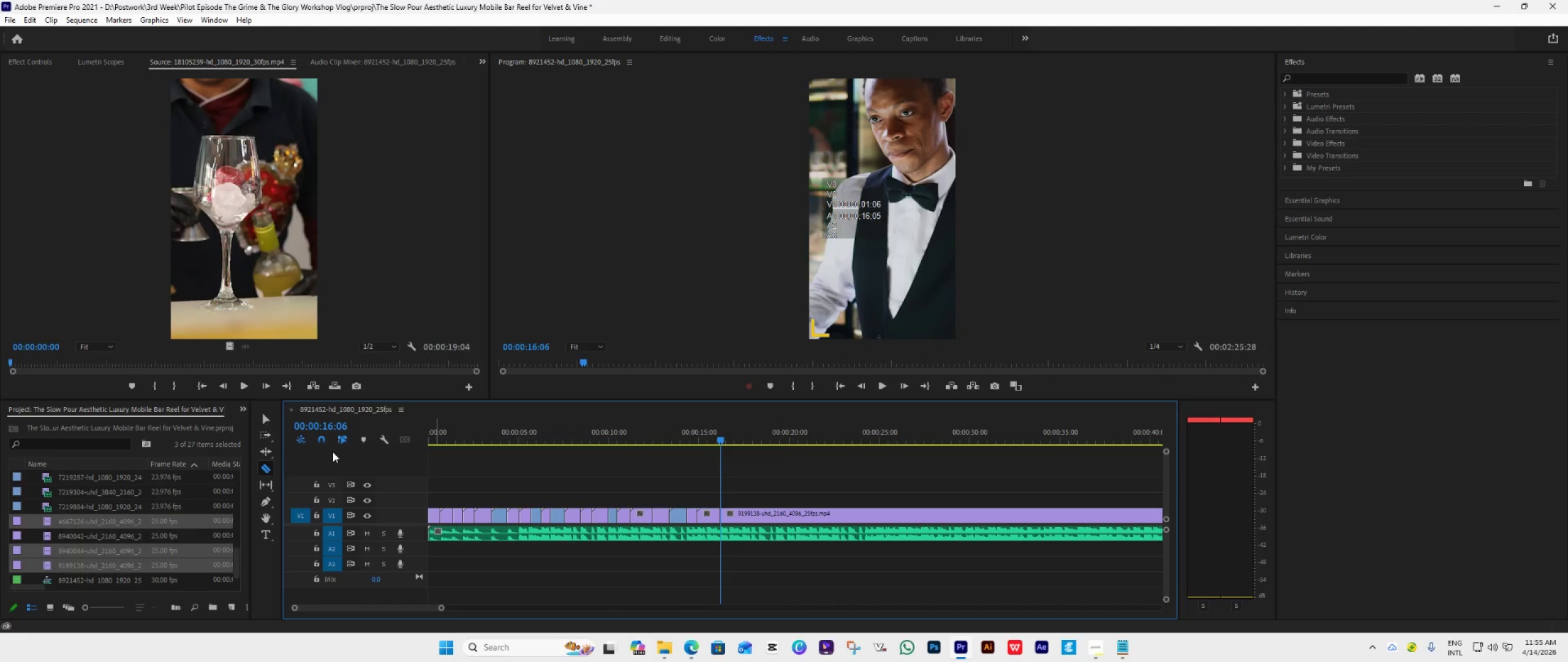 
key(Space)
 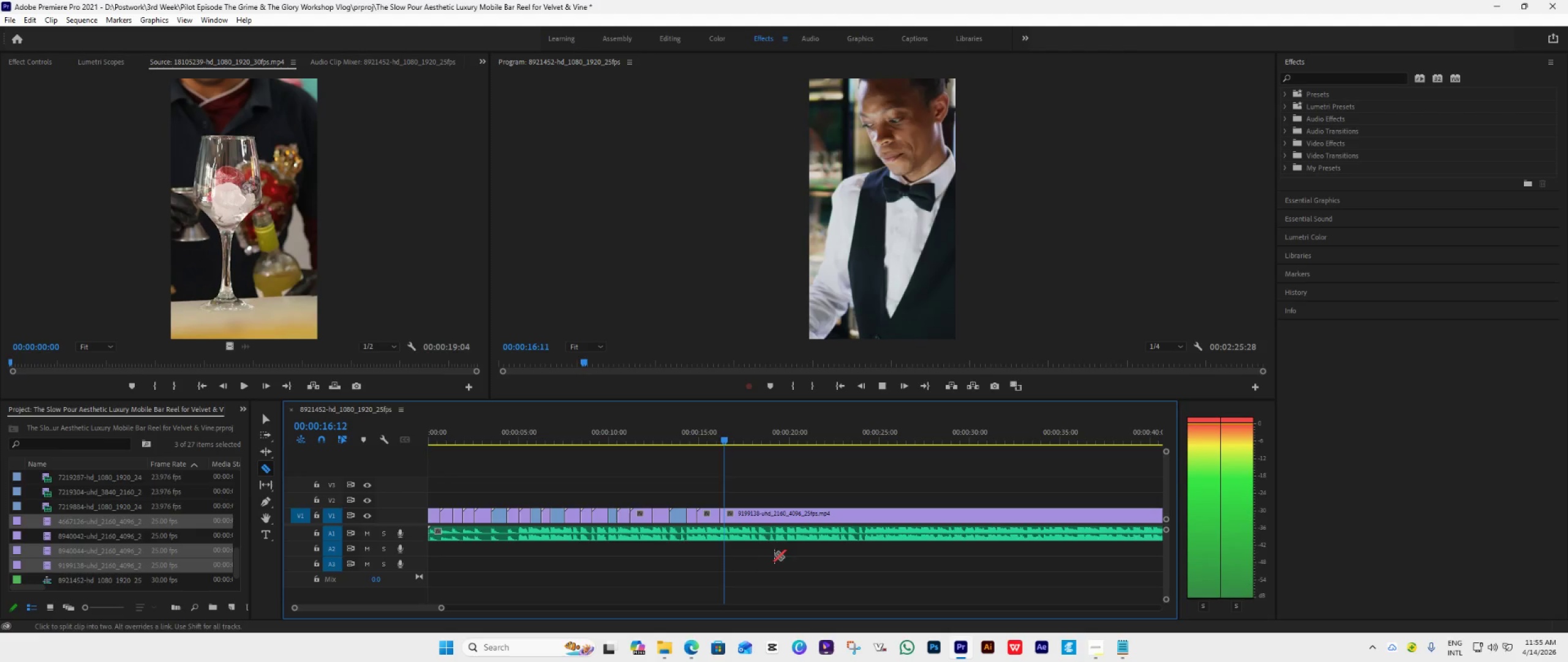 
scroll: coordinate [780, 563], scroll_direction: down, amount: 5.0
 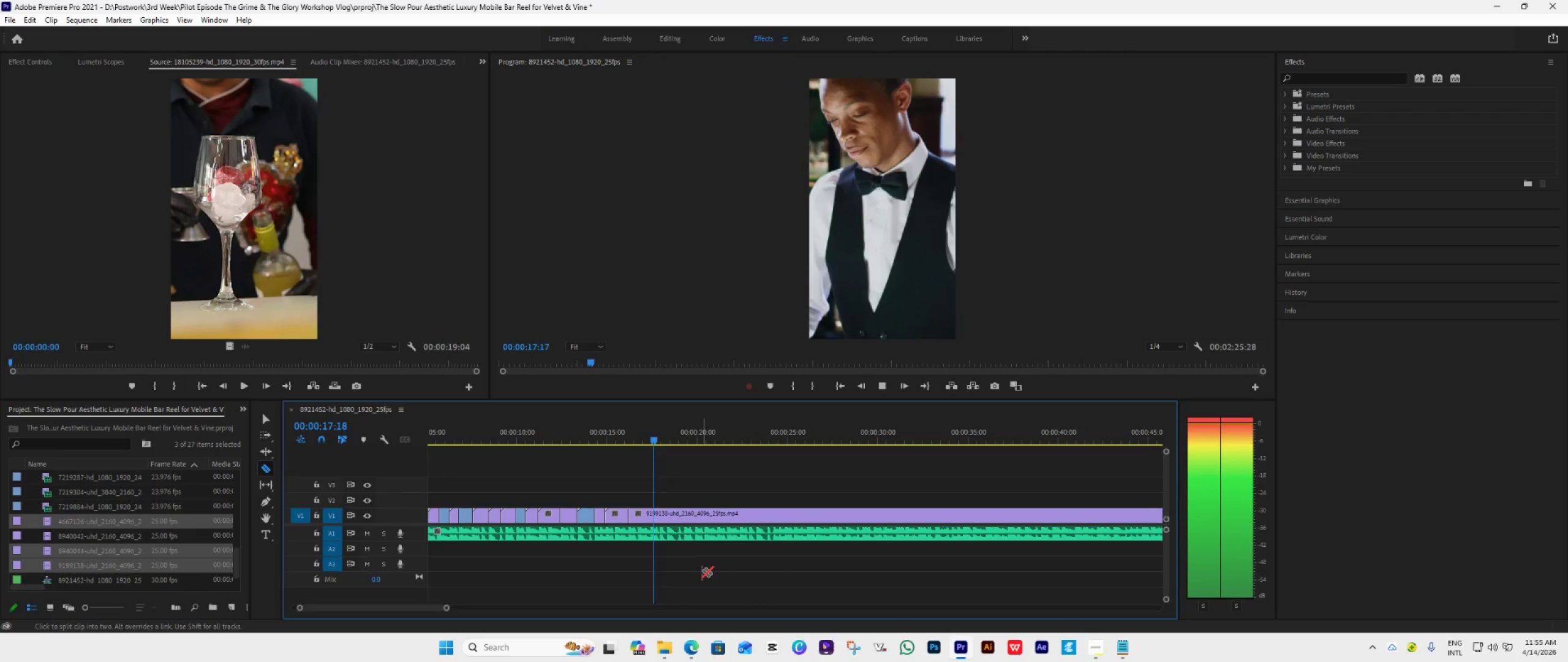 
key(Space)
 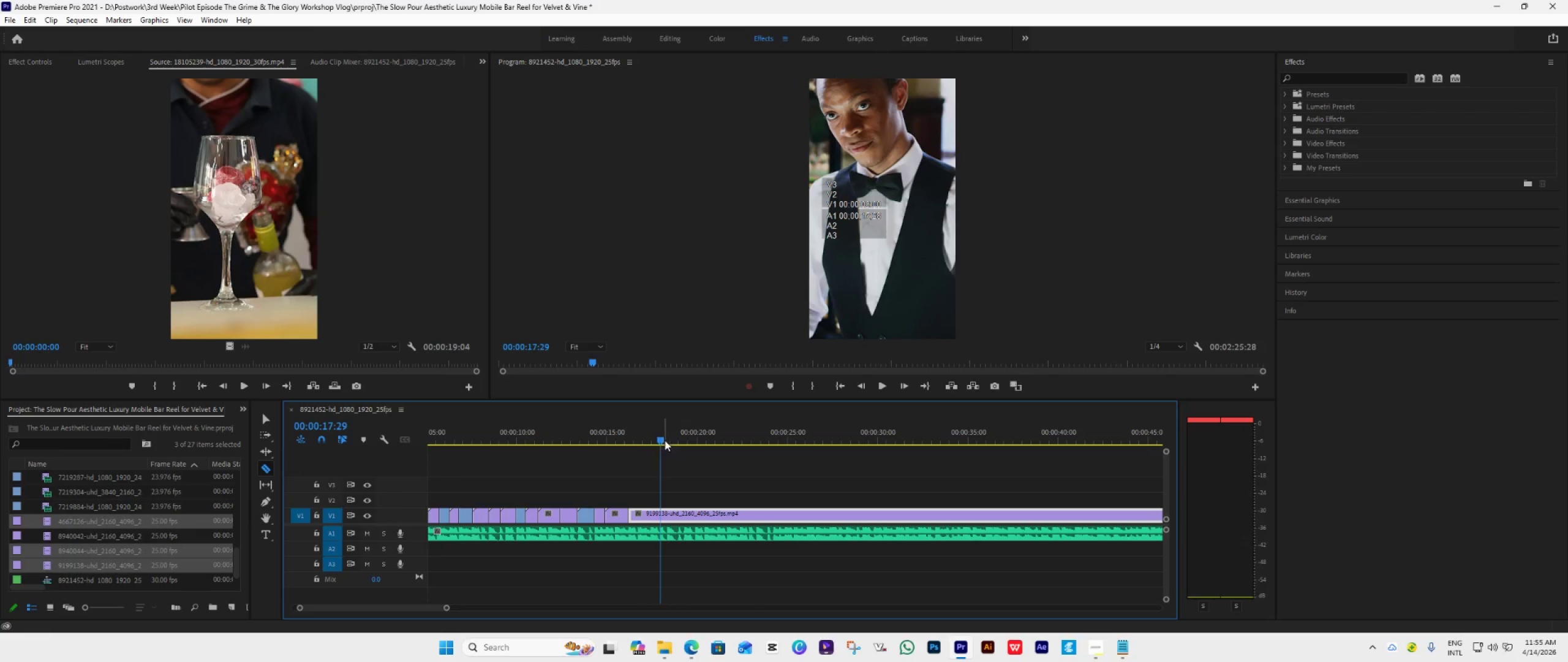 
left_click_drag(start_coordinate=[663, 439], to_coordinate=[631, 455])
 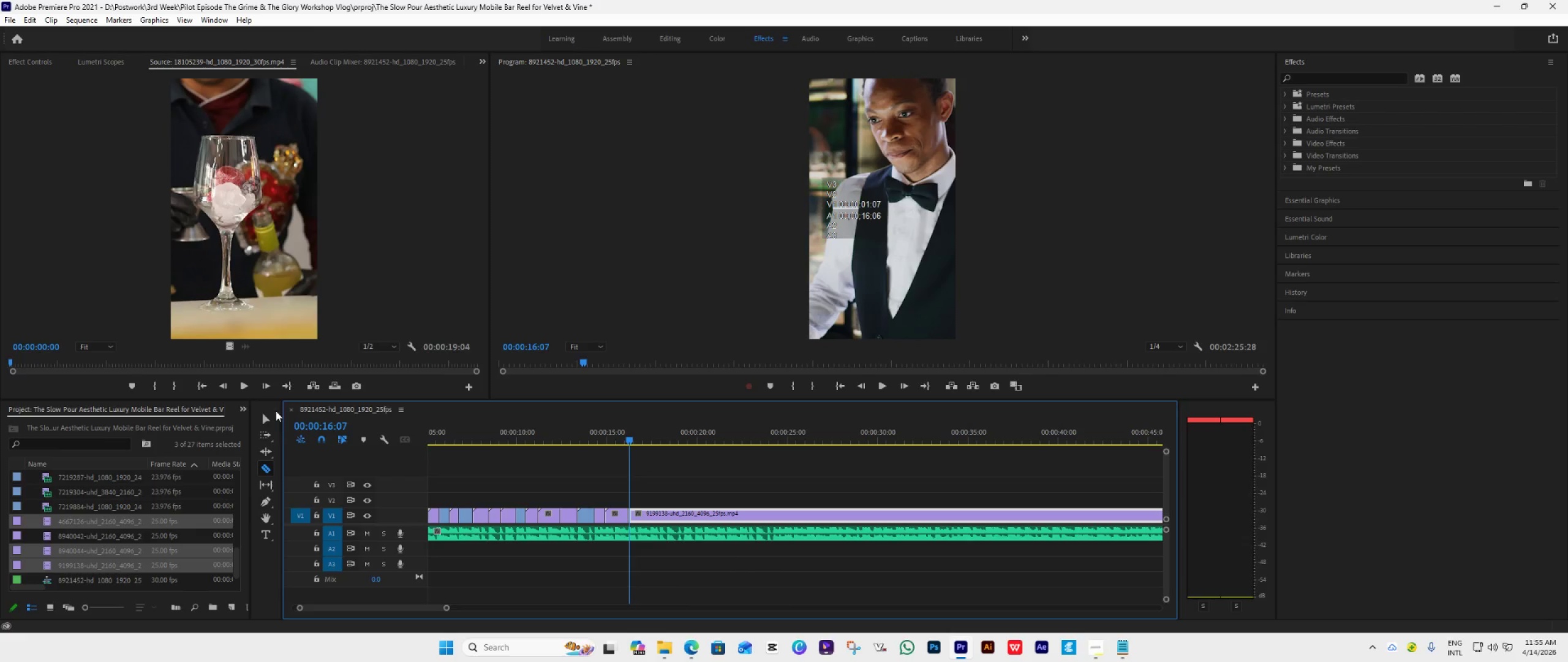 
left_click([265, 417])
 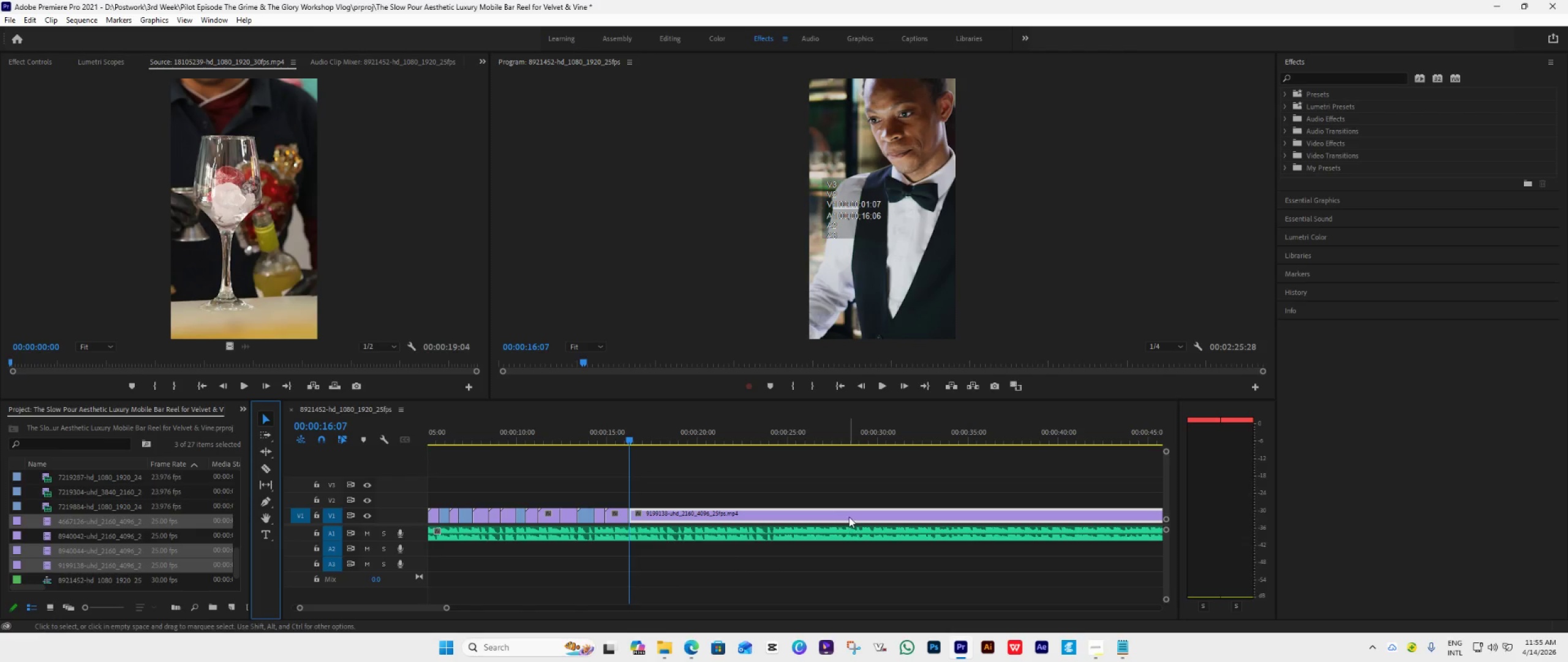 
left_click_drag(start_coordinate=[850, 516], to_coordinate=[856, 493])
 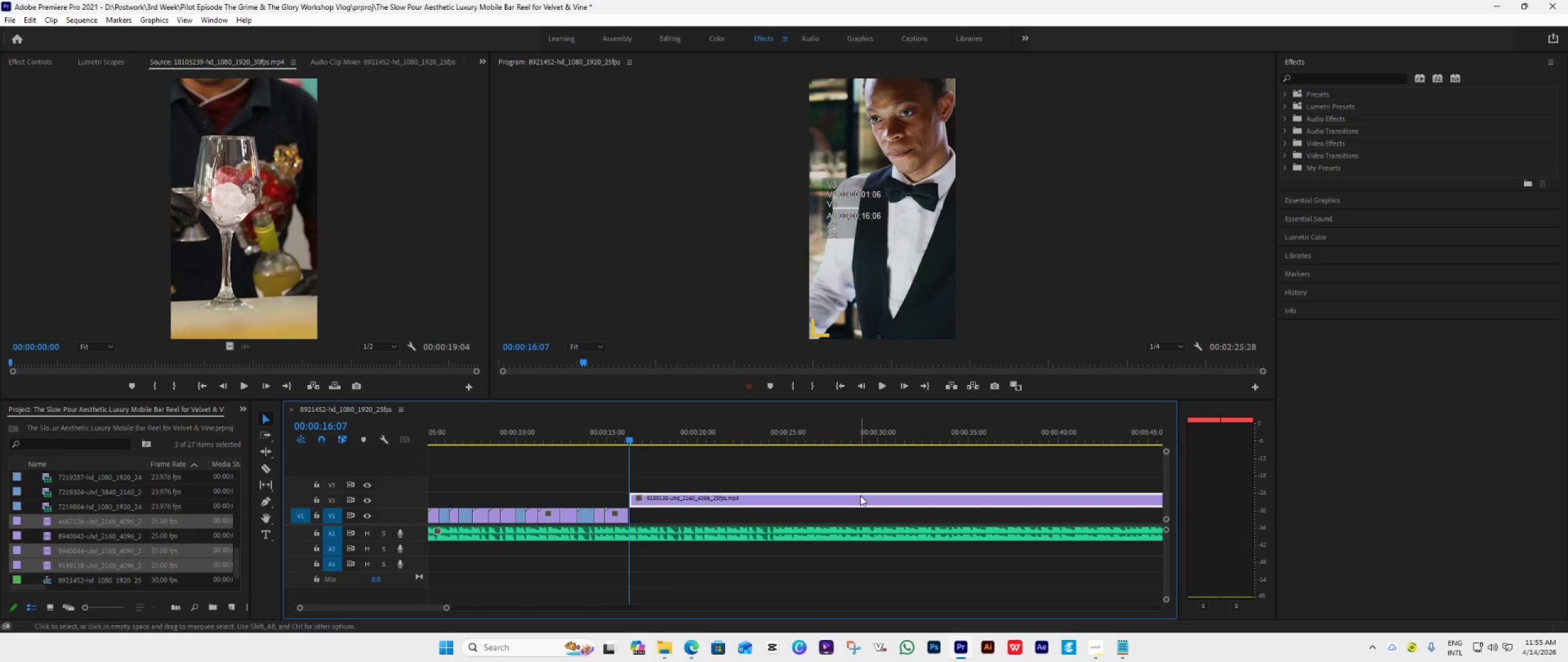 
left_click([861, 496])
 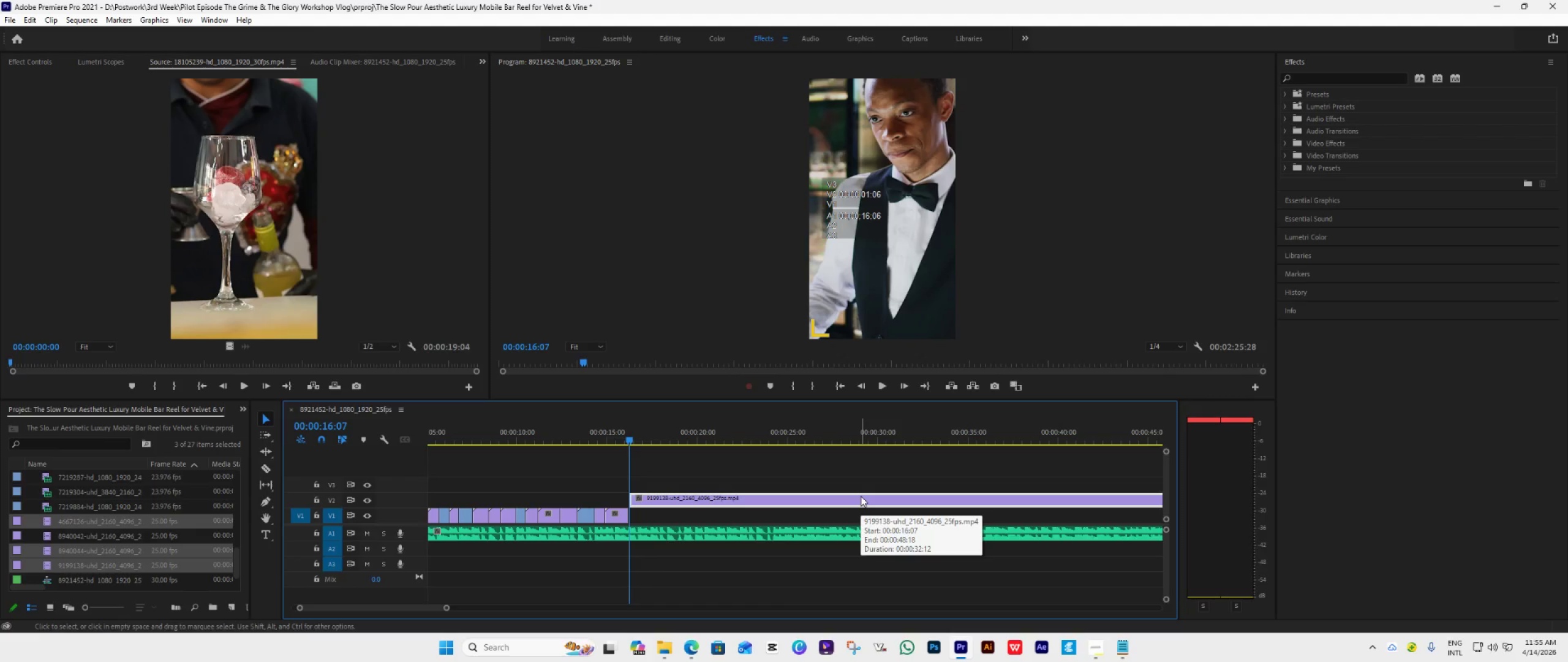 
wait(9.81)
 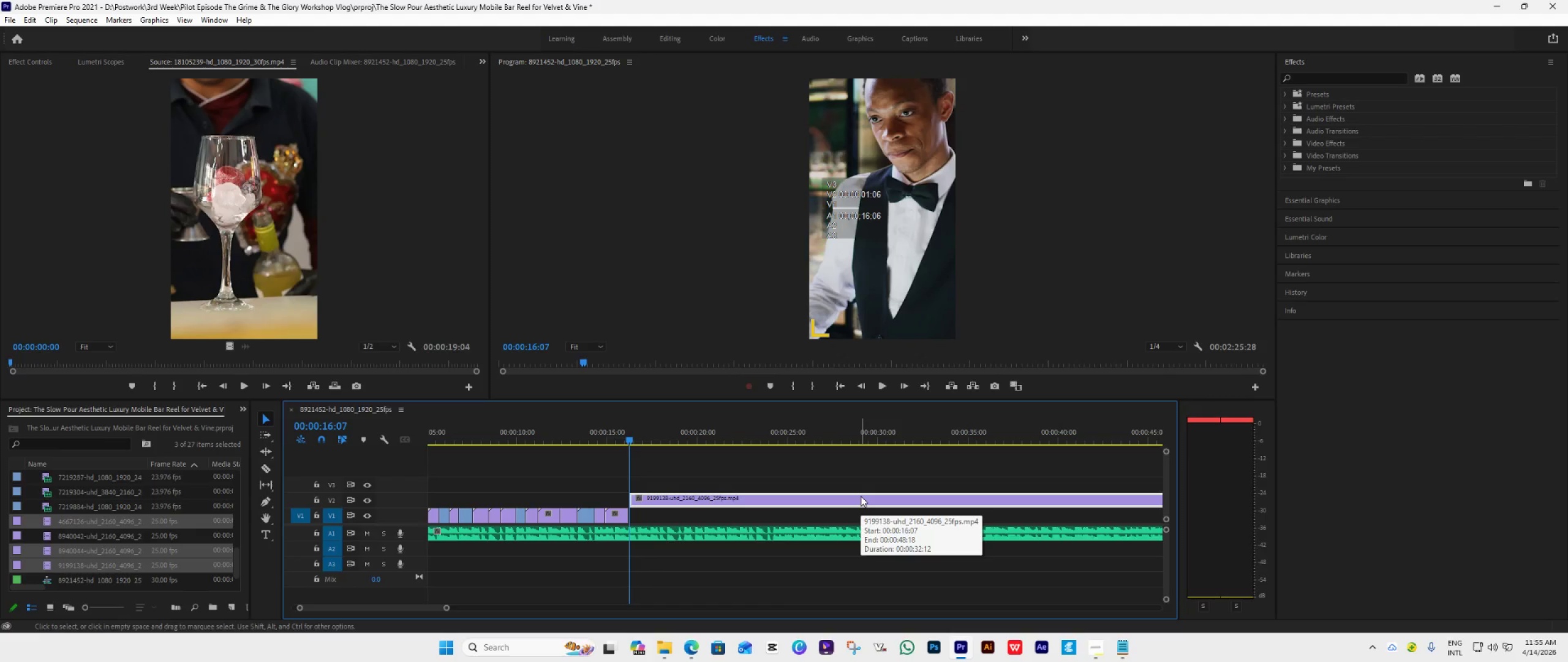 
key(Delete)
 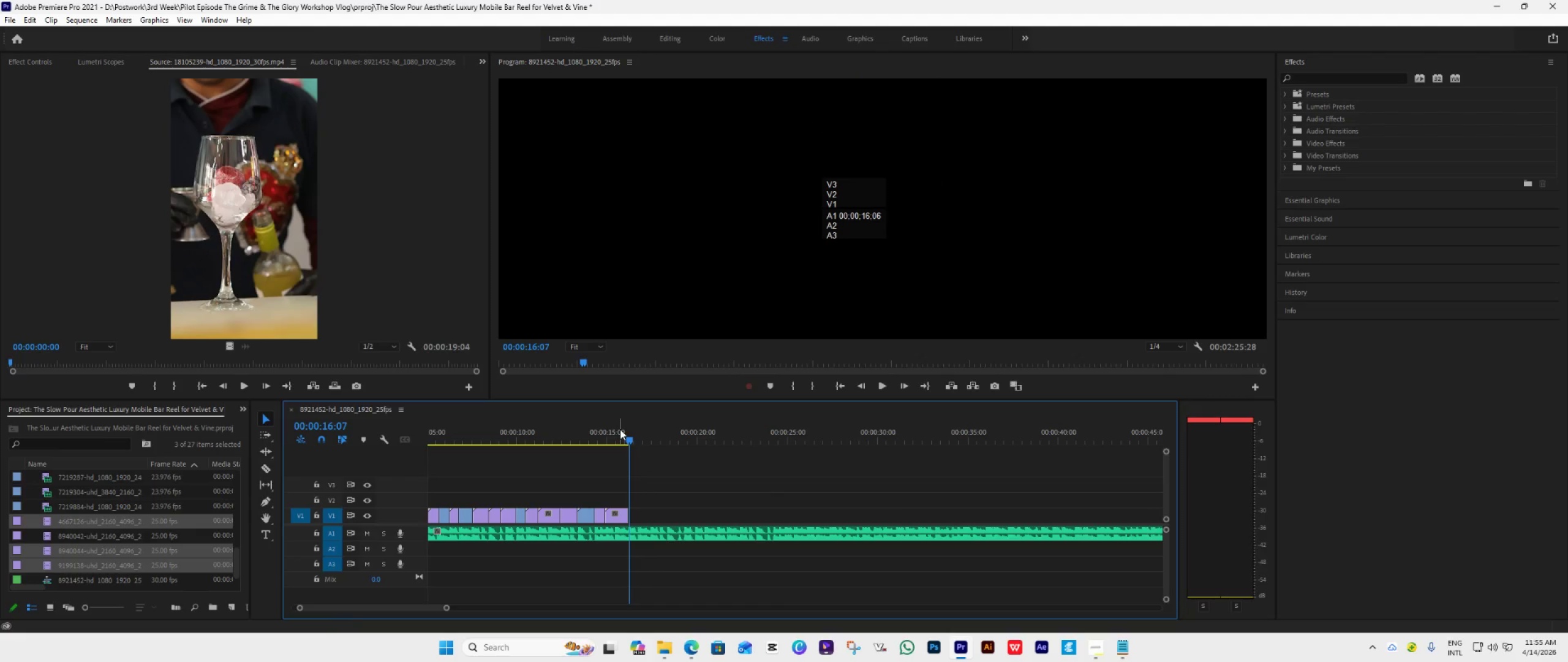 
left_click_drag(start_coordinate=[620, 434], to_coordinate=[614, 437])
 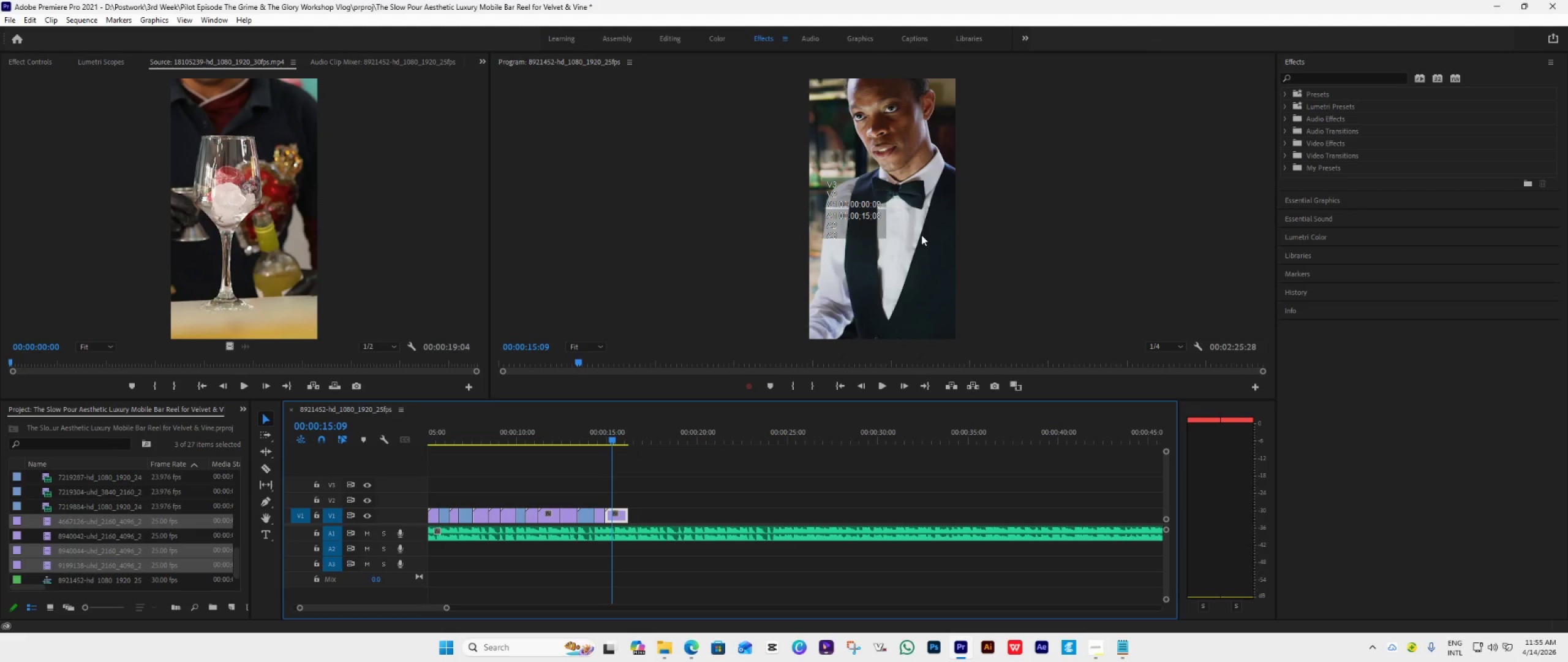 
double_click([921, 235])
 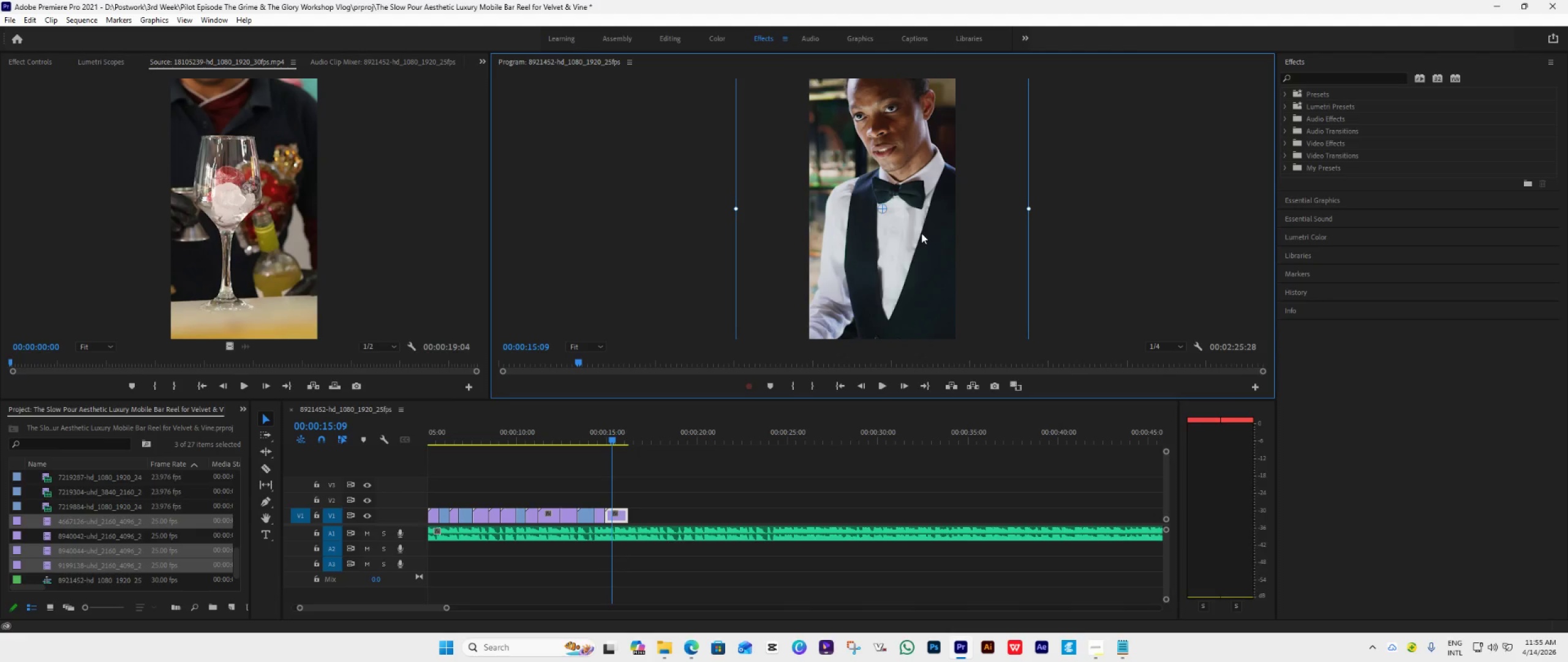 
left_click_drag(start_coordinate=[918, 233], to_coordinate=[913, 300])
 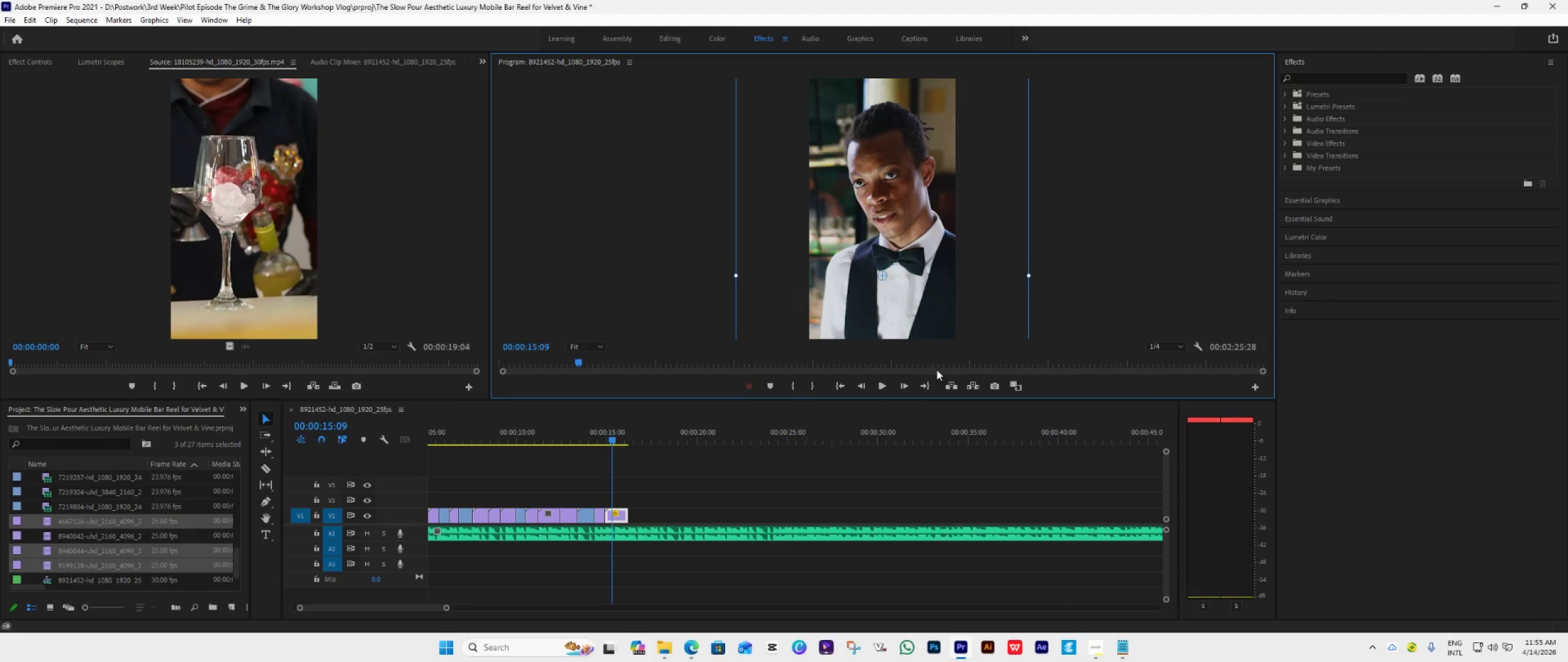 
hold_key(key=ShiftLeft, duration=1.5)
 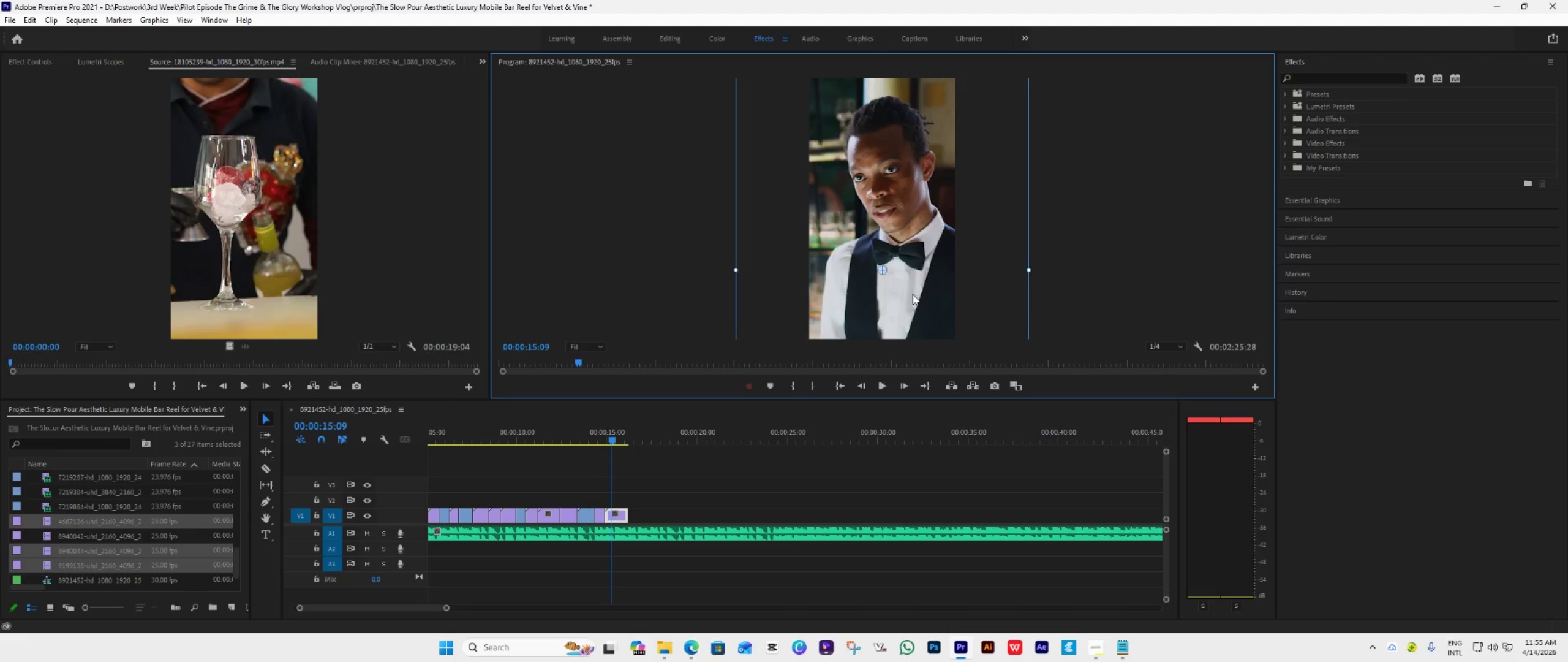 
hold_key(key=ShiftLeft, duration=1.44)
 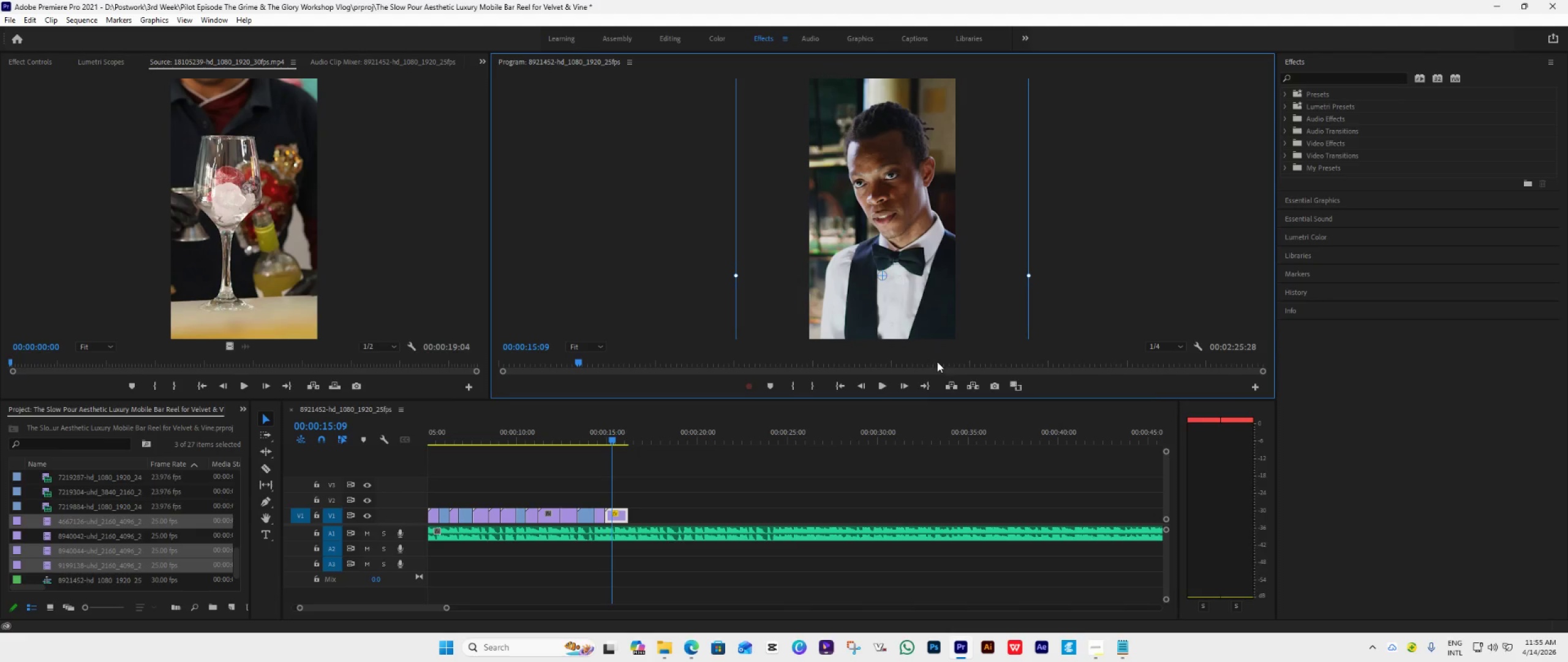 
key(Space)
 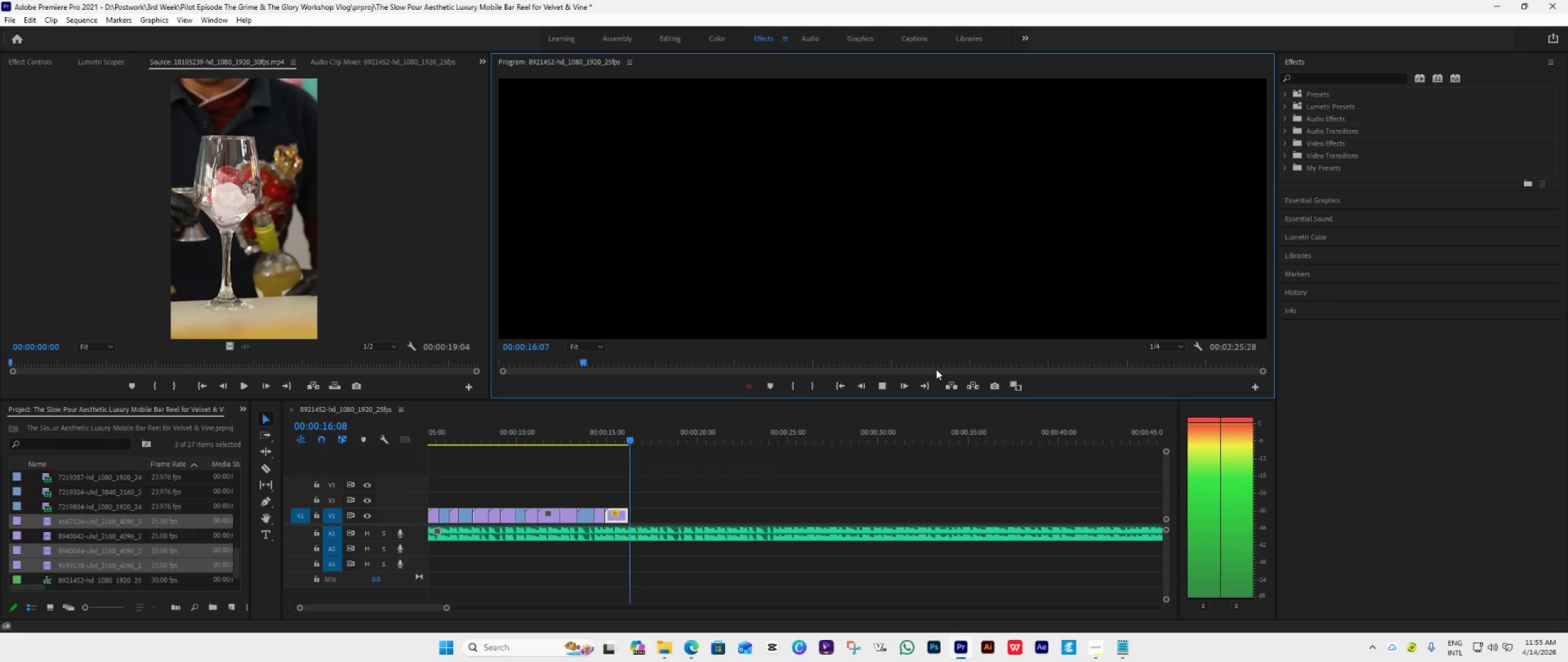 
key(Space)
 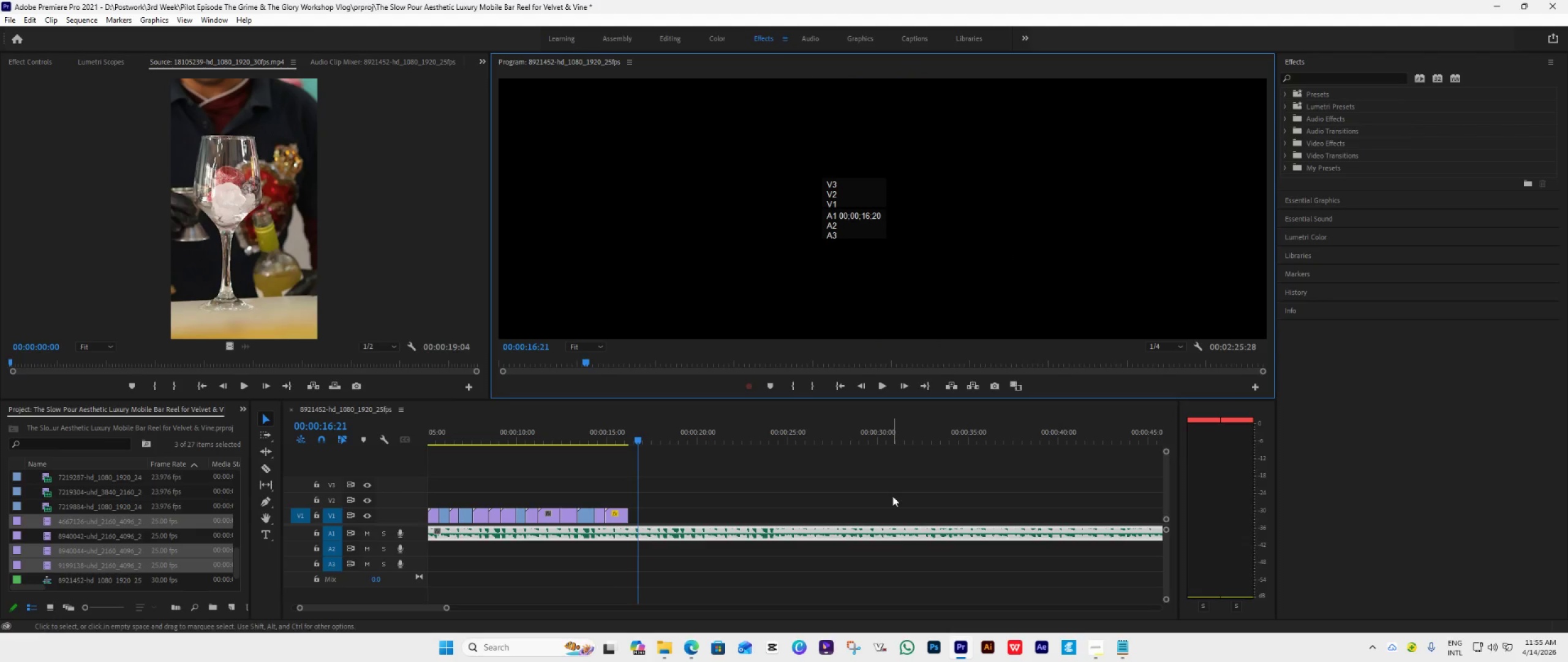 
hold_key(key=AltLeft, duration=0.45)
scroll: coordinate [892, 496], scroll_direction: down, amount: 5.0
 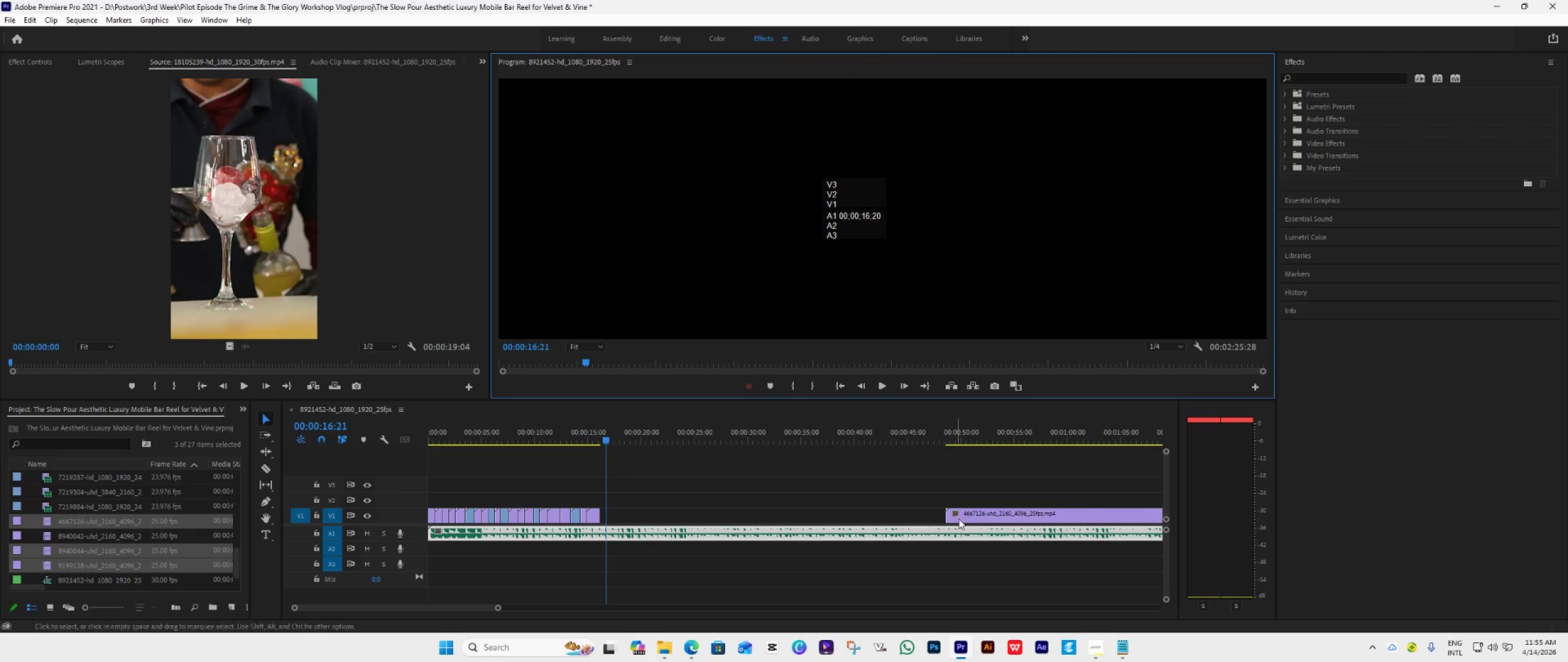 
left_click_drag(start_coordinate=[964, 516], to_coordinate=[616, 516])
 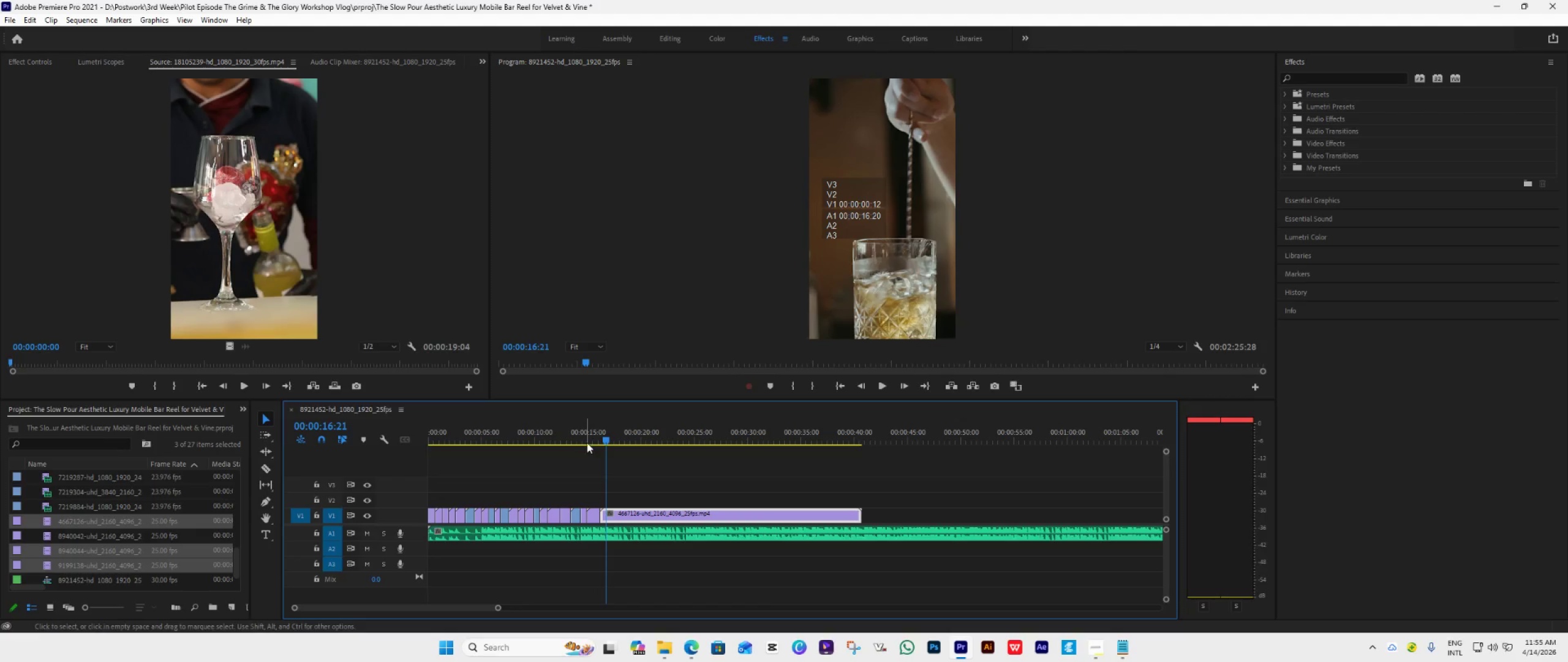 
left_click([587, 440])
 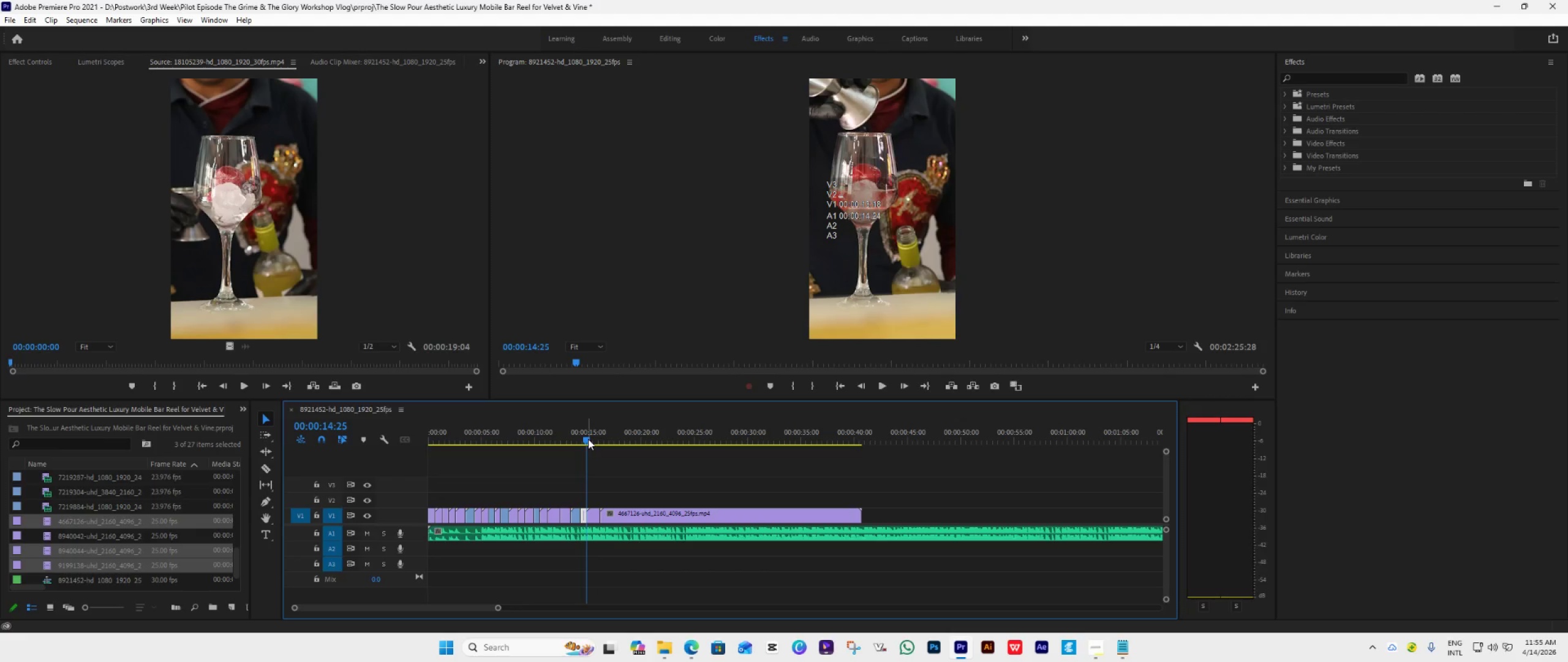 
key(Space)
 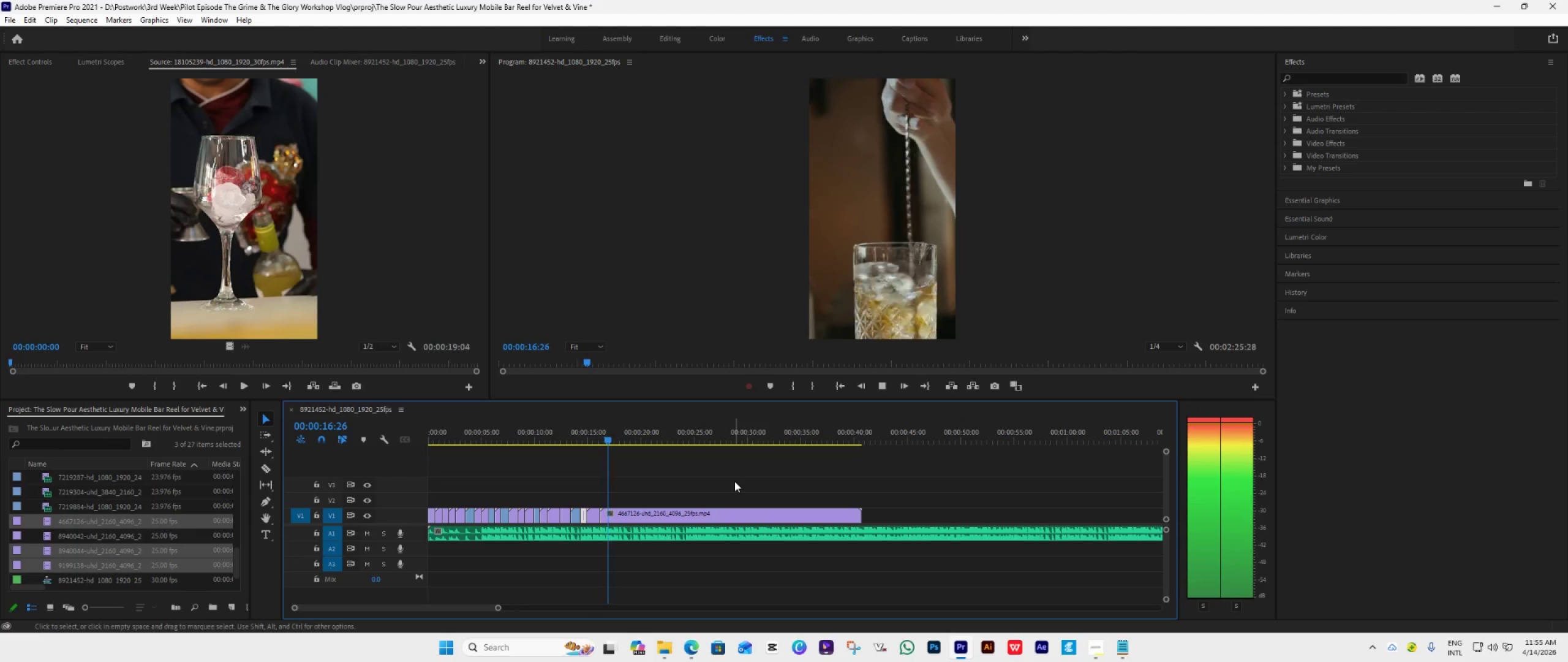 
key(Space)
 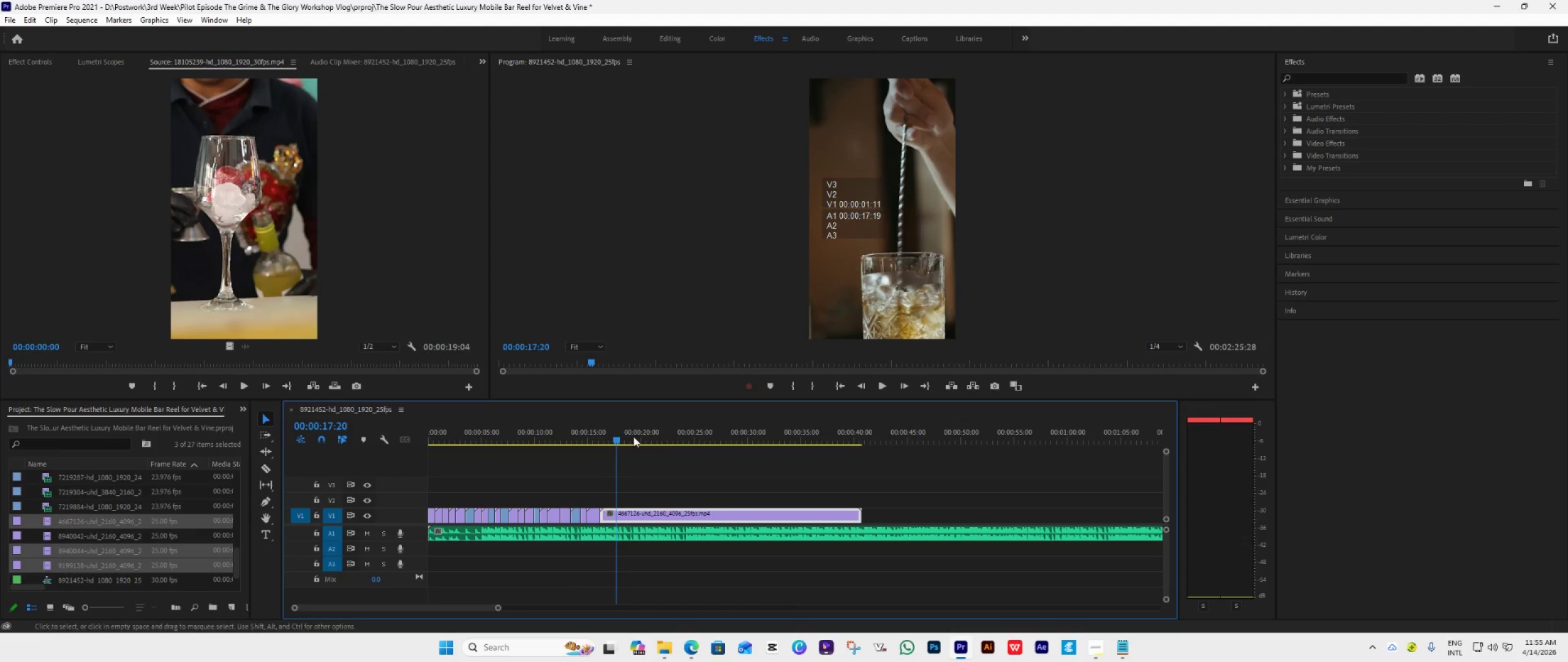 
left_click_drag(start_coordinate=[611, 436], to_coordinate=[592, 445])
 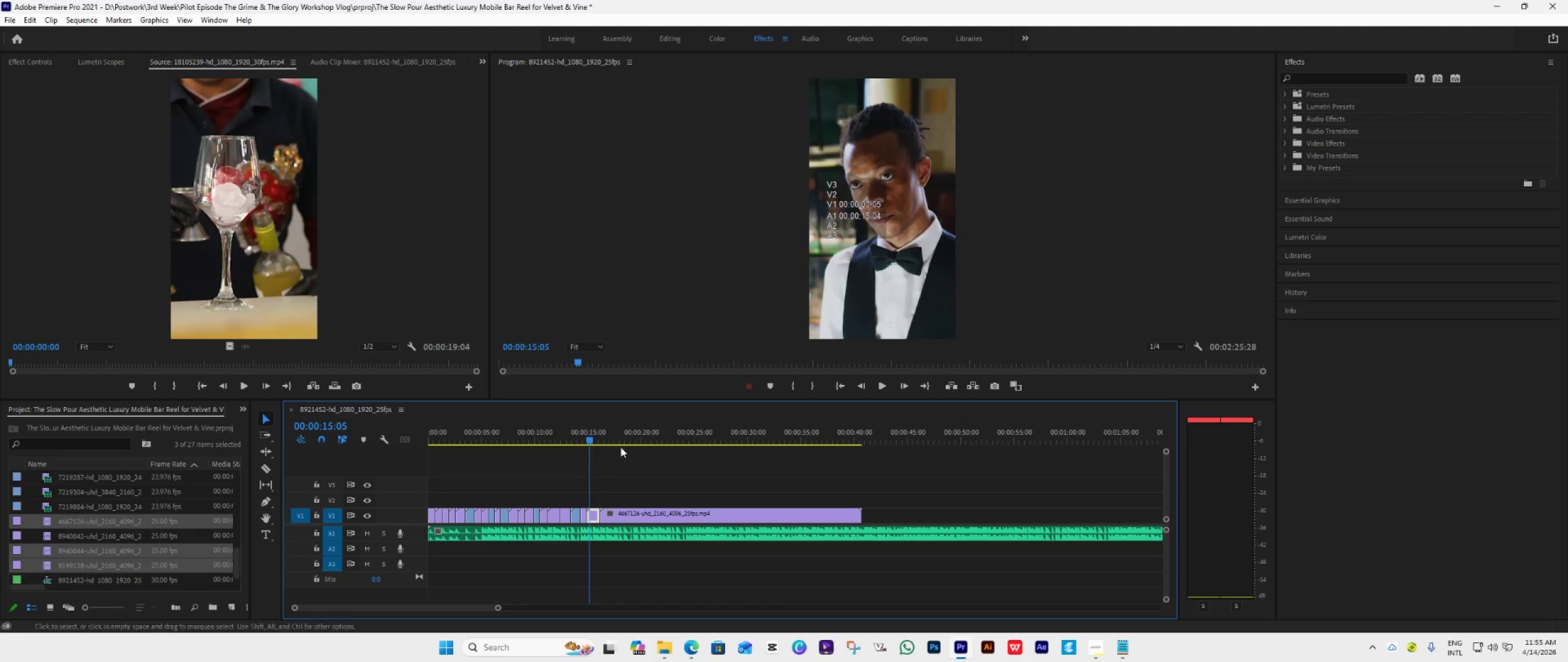 
key(Space)
 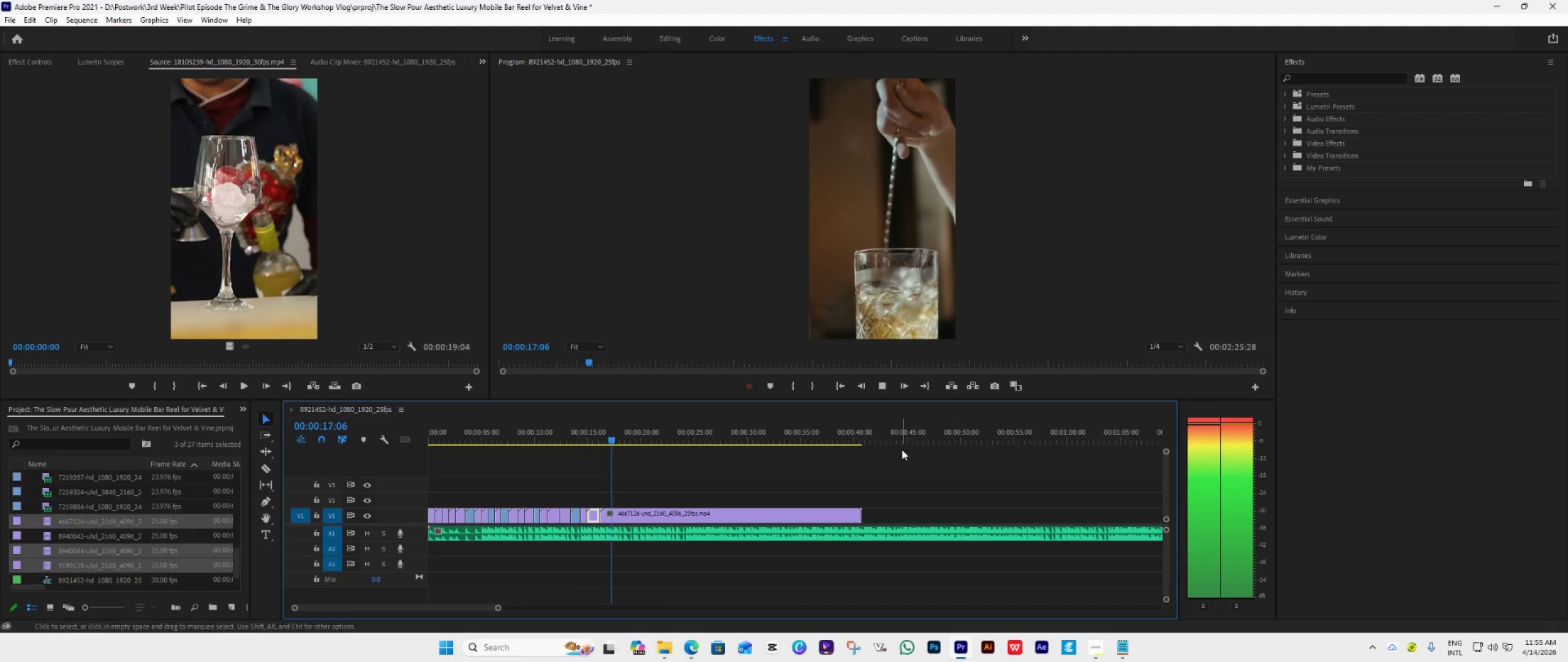 
key(Space)
 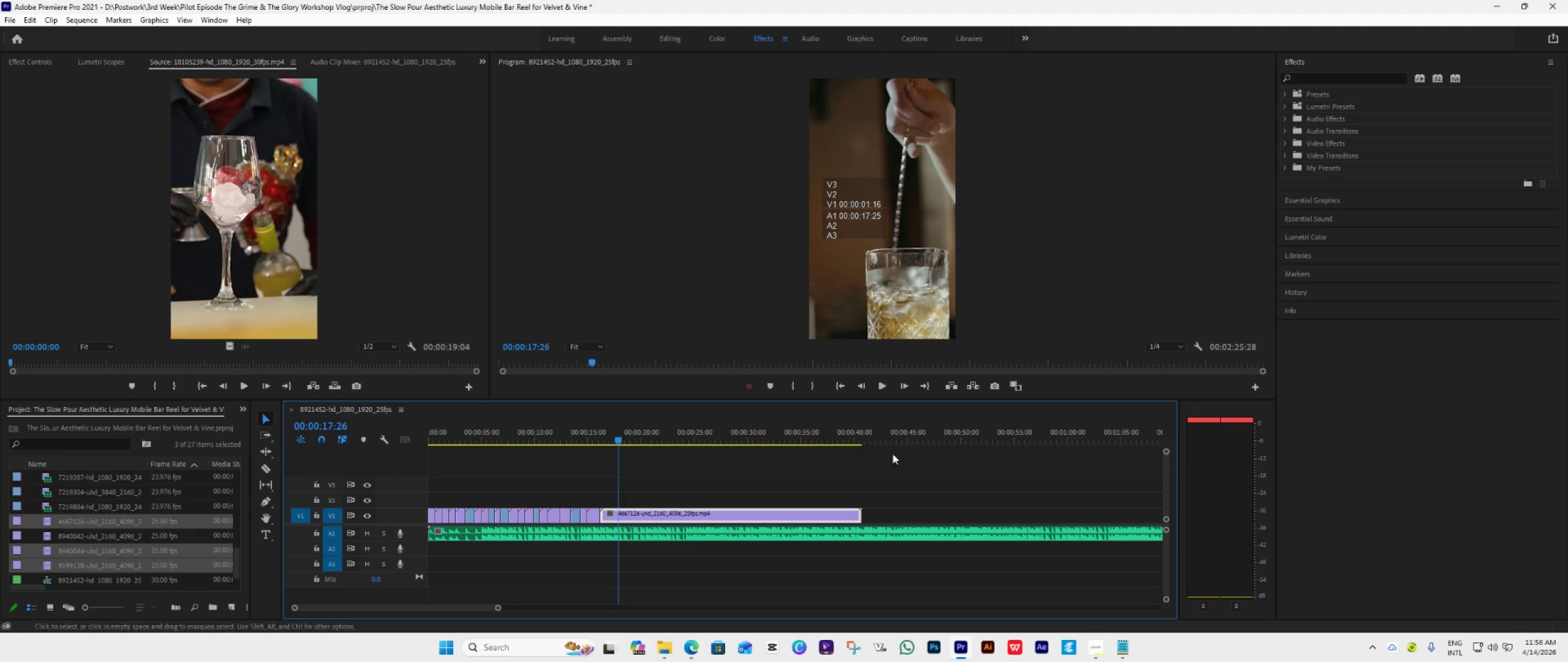 
wait(5.58)
 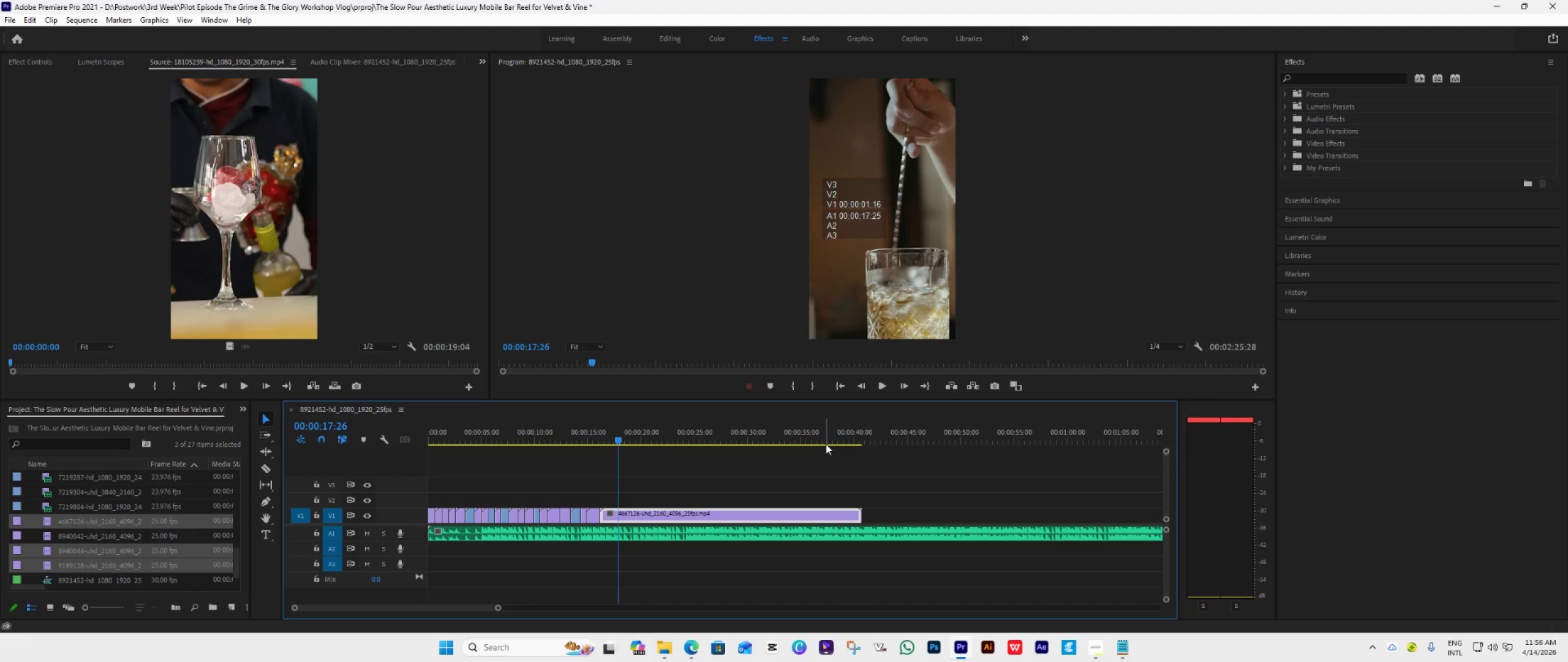 
left_click_drag(start_coordinate=[612, 436], to_coordinate=[589, 447])
 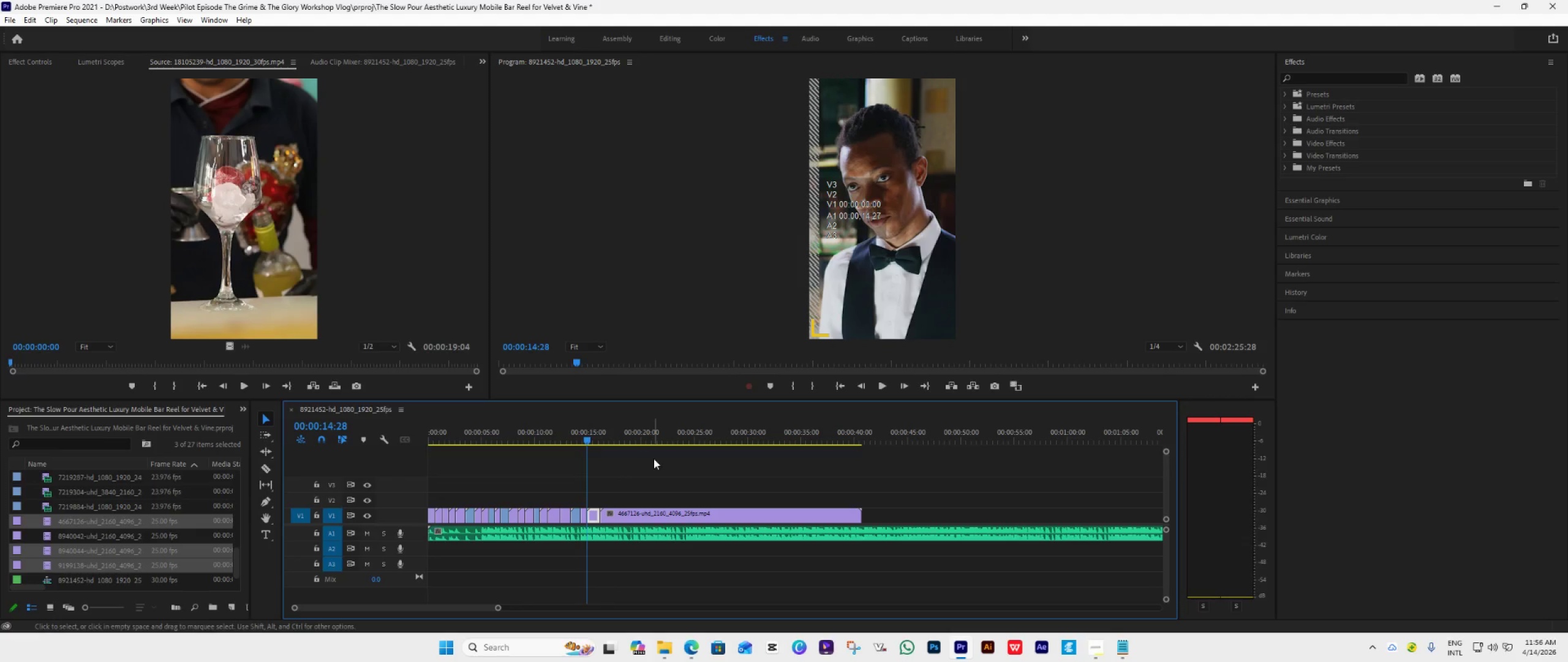 
wait(8.88)
 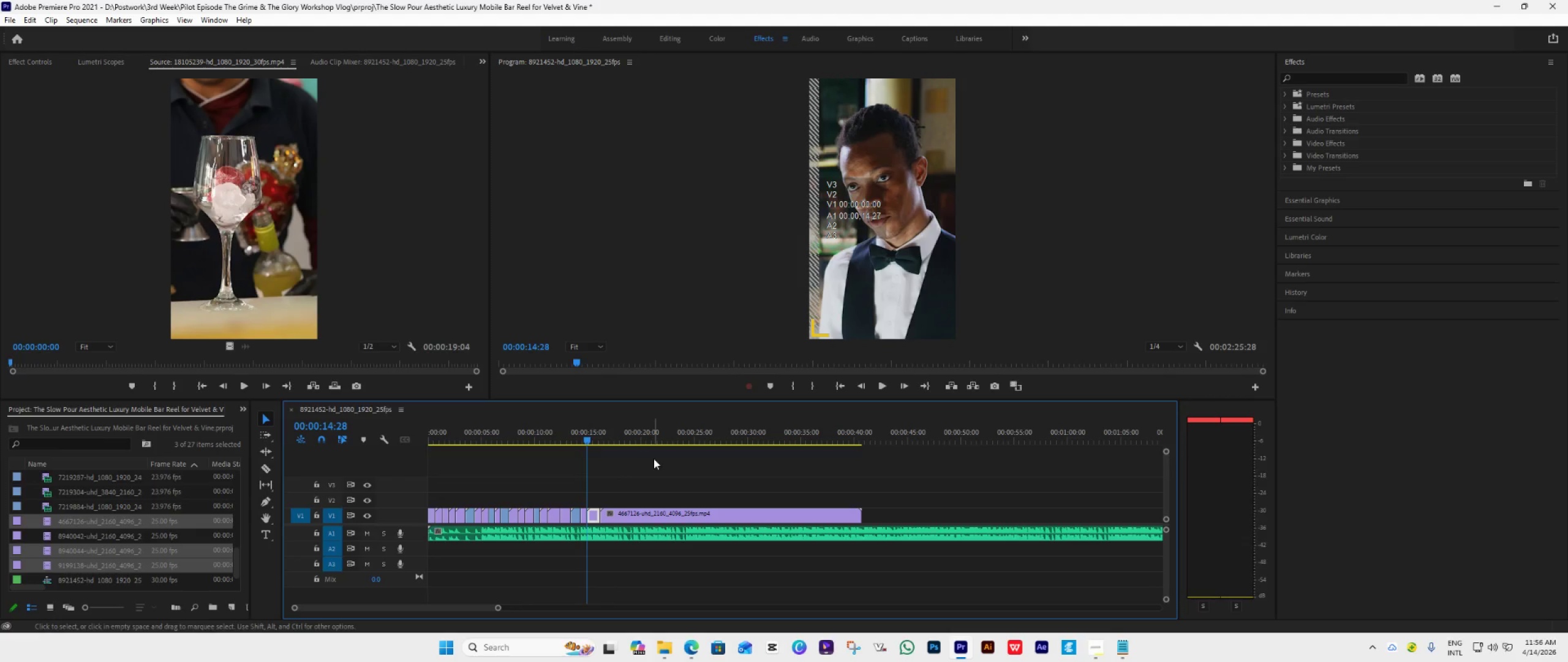 
key(Space)
 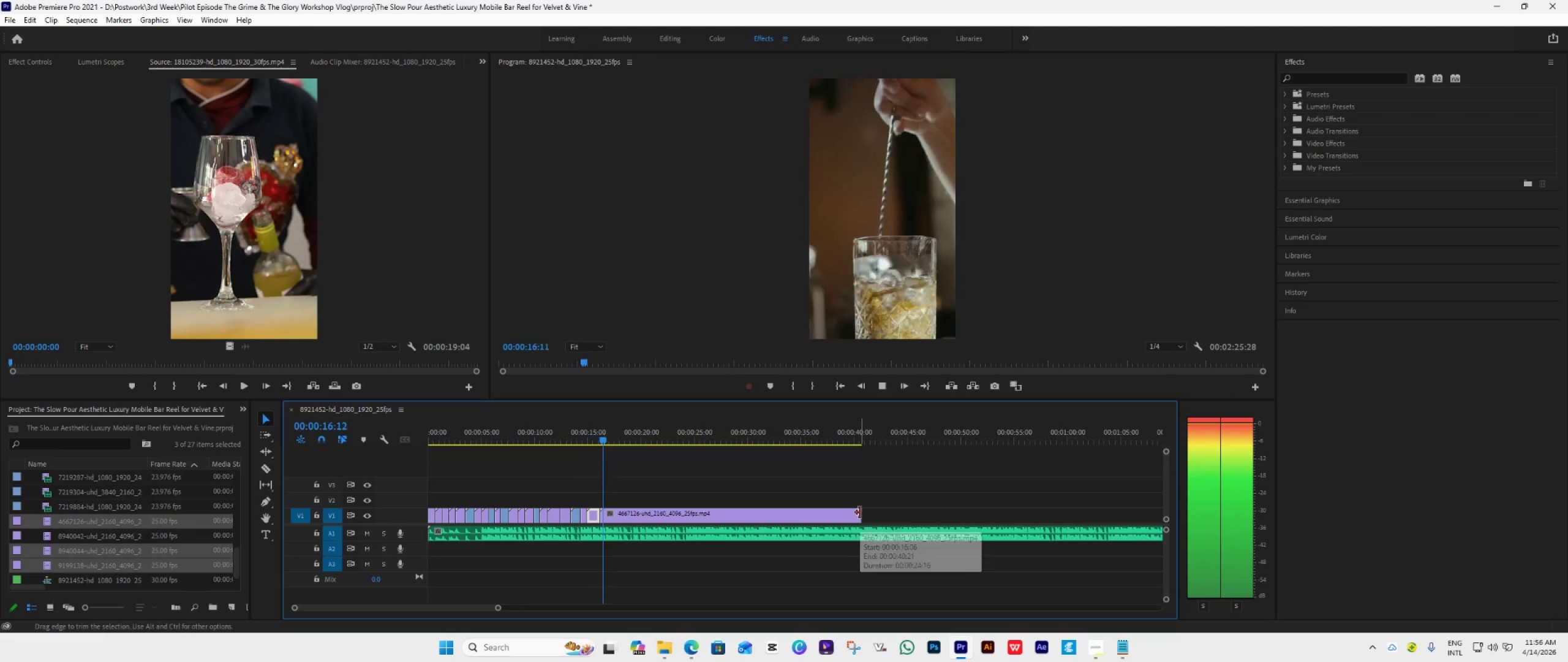 
key(Space)
 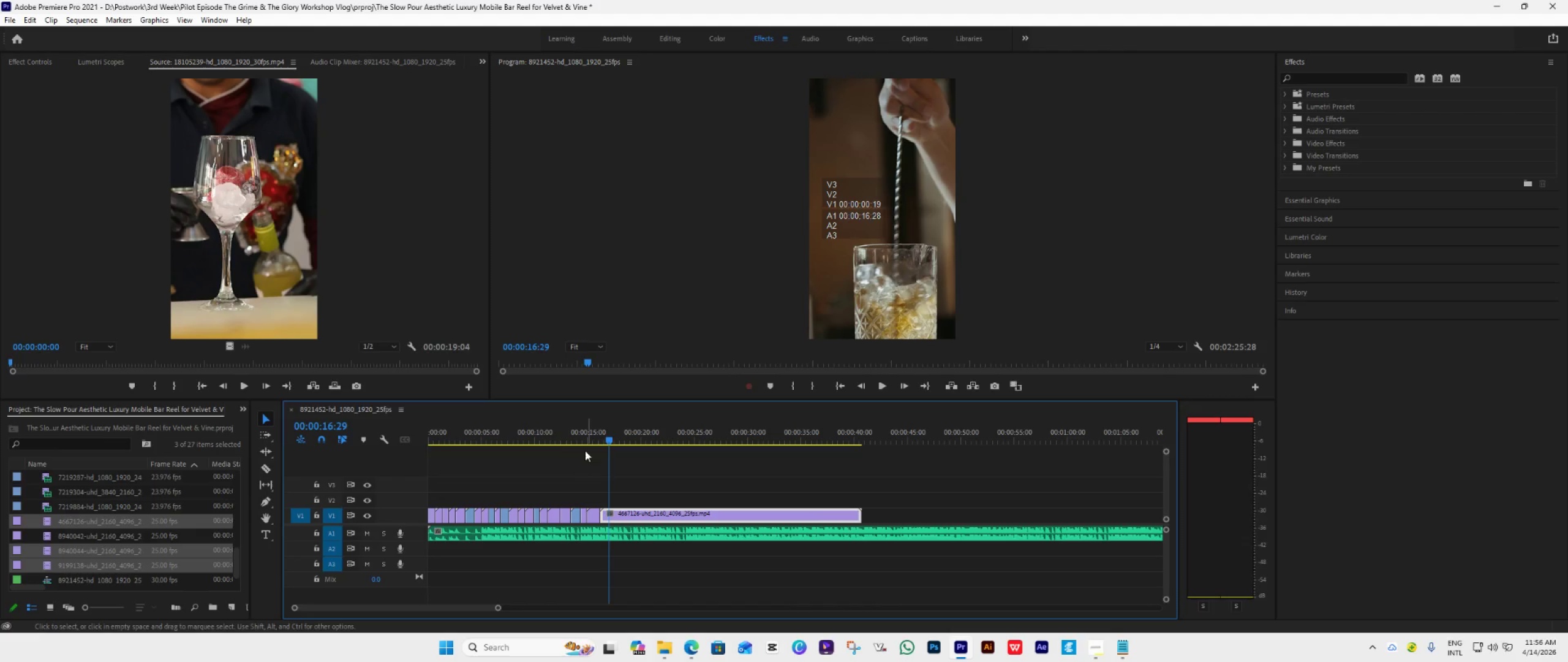 
left_click([578, 437])
 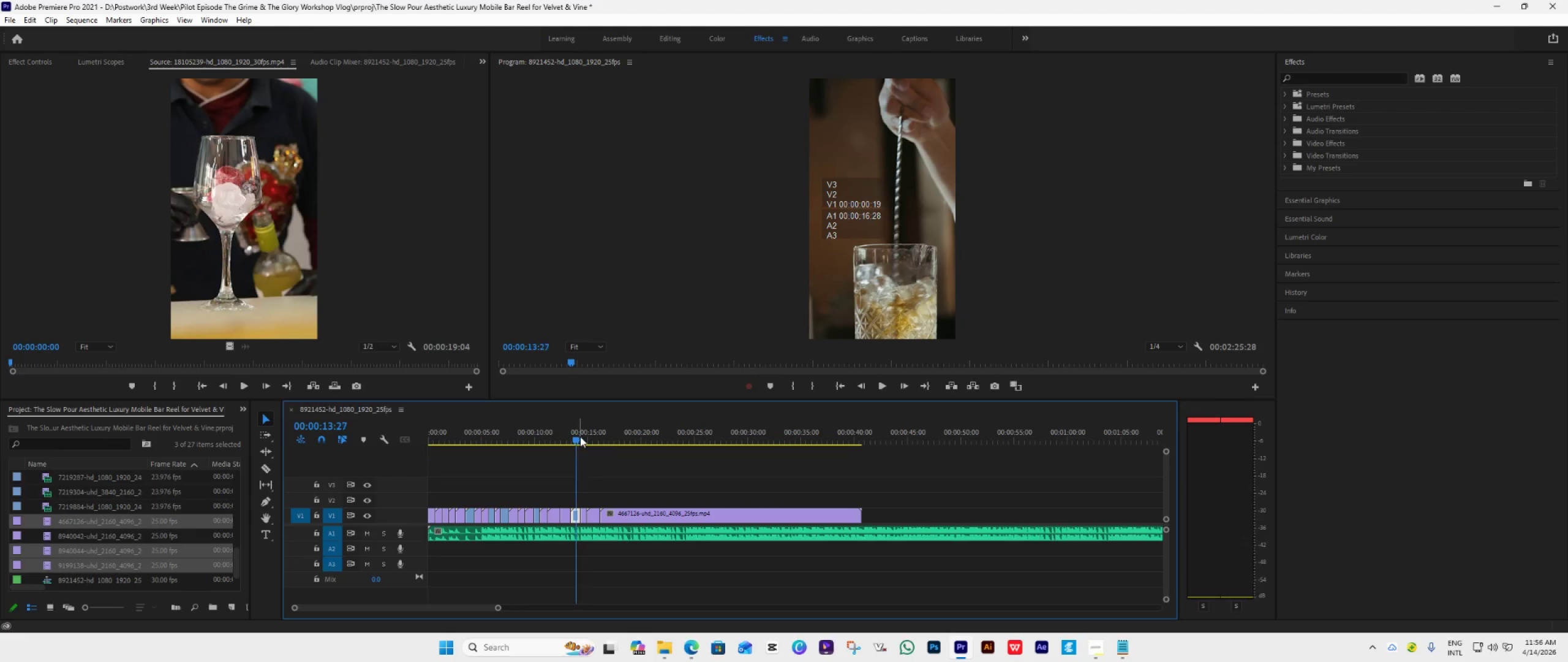 
key(Space)
 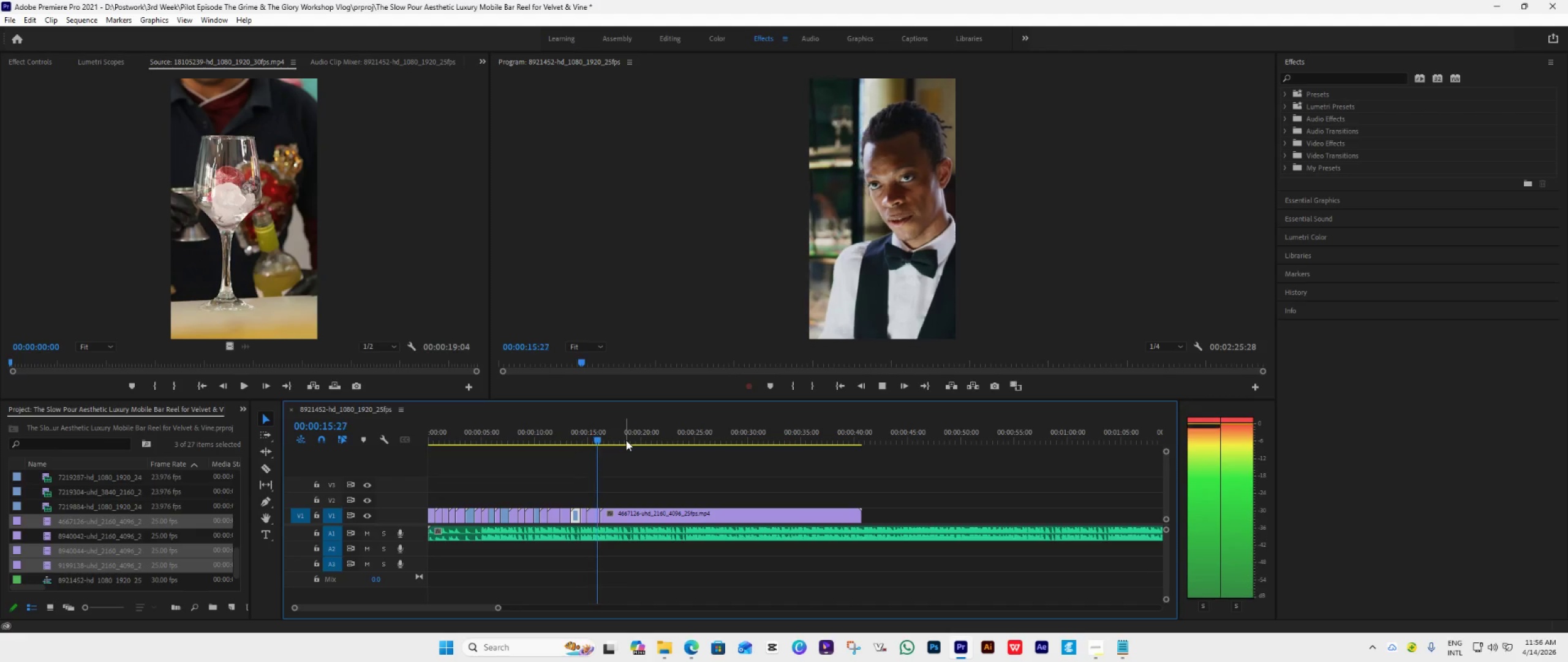 
key(Space)
 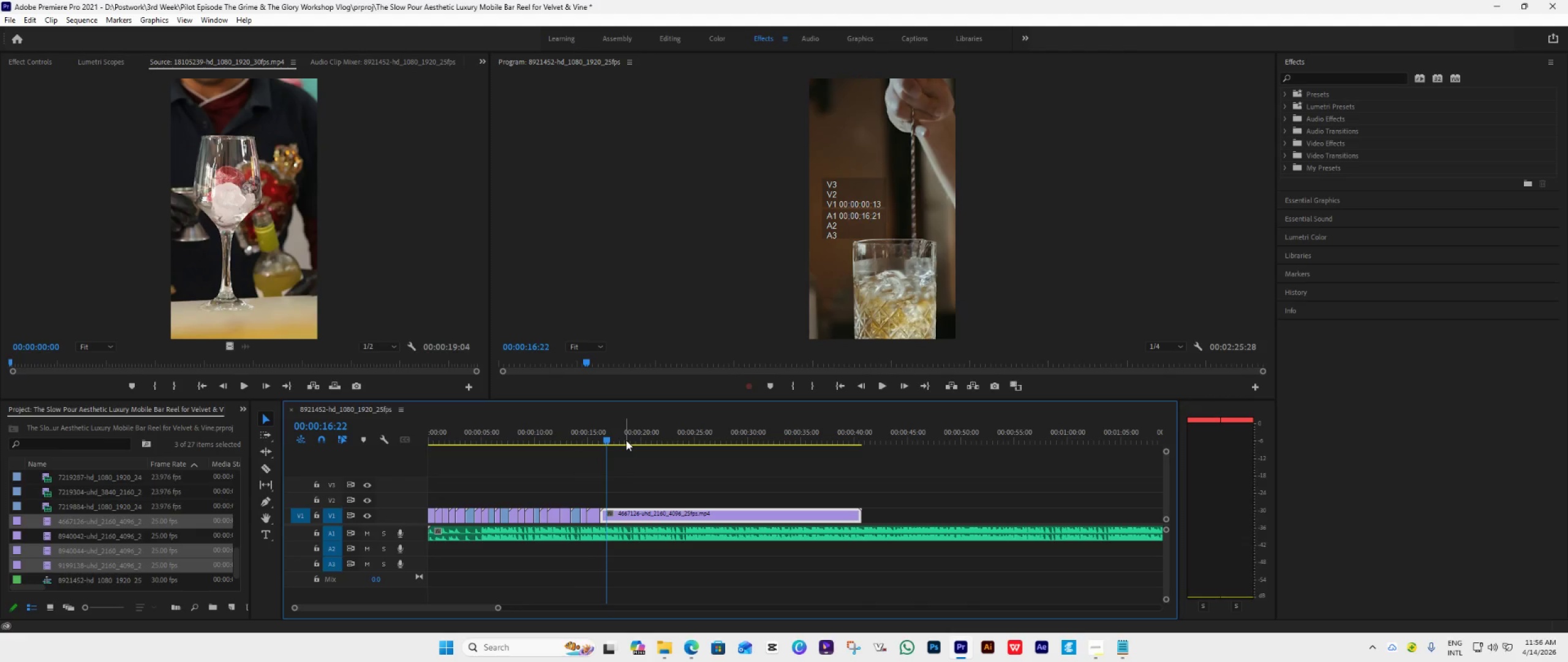 
key(Space)
 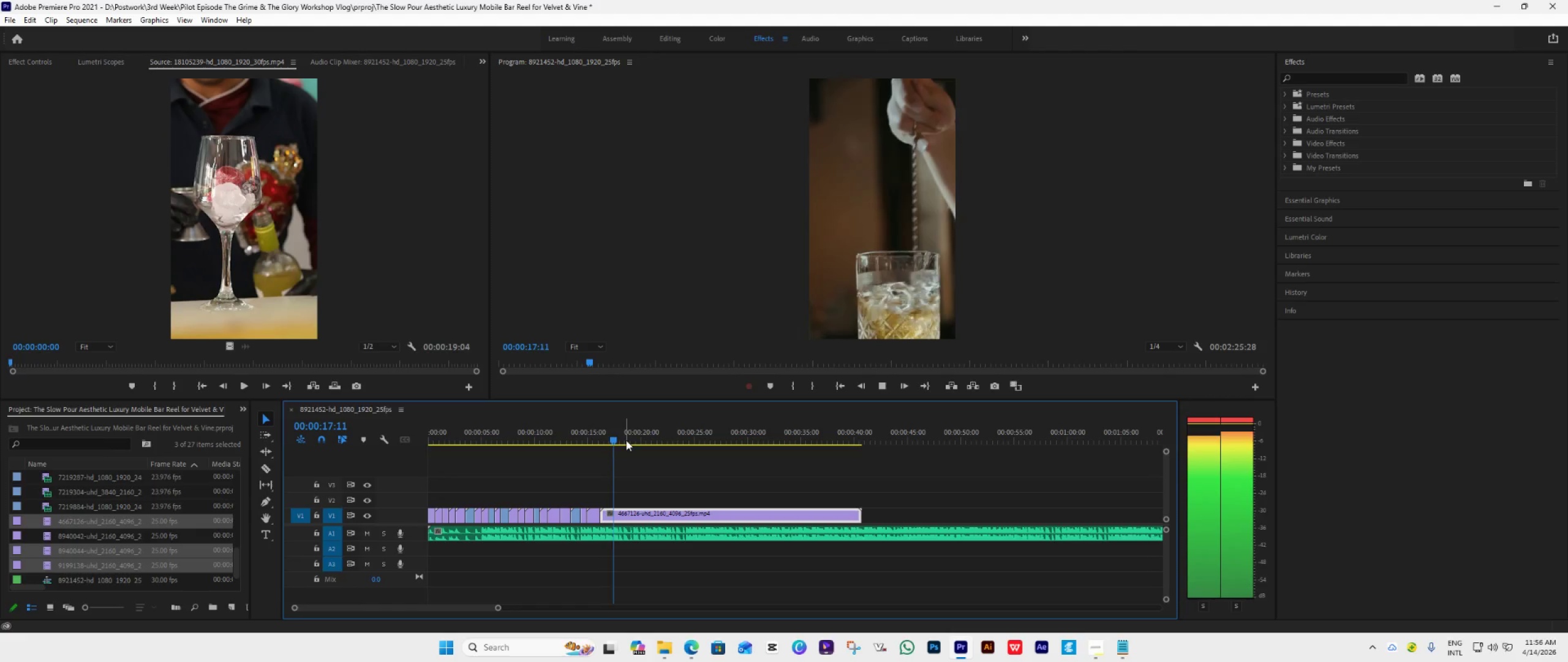 
key(Space)
 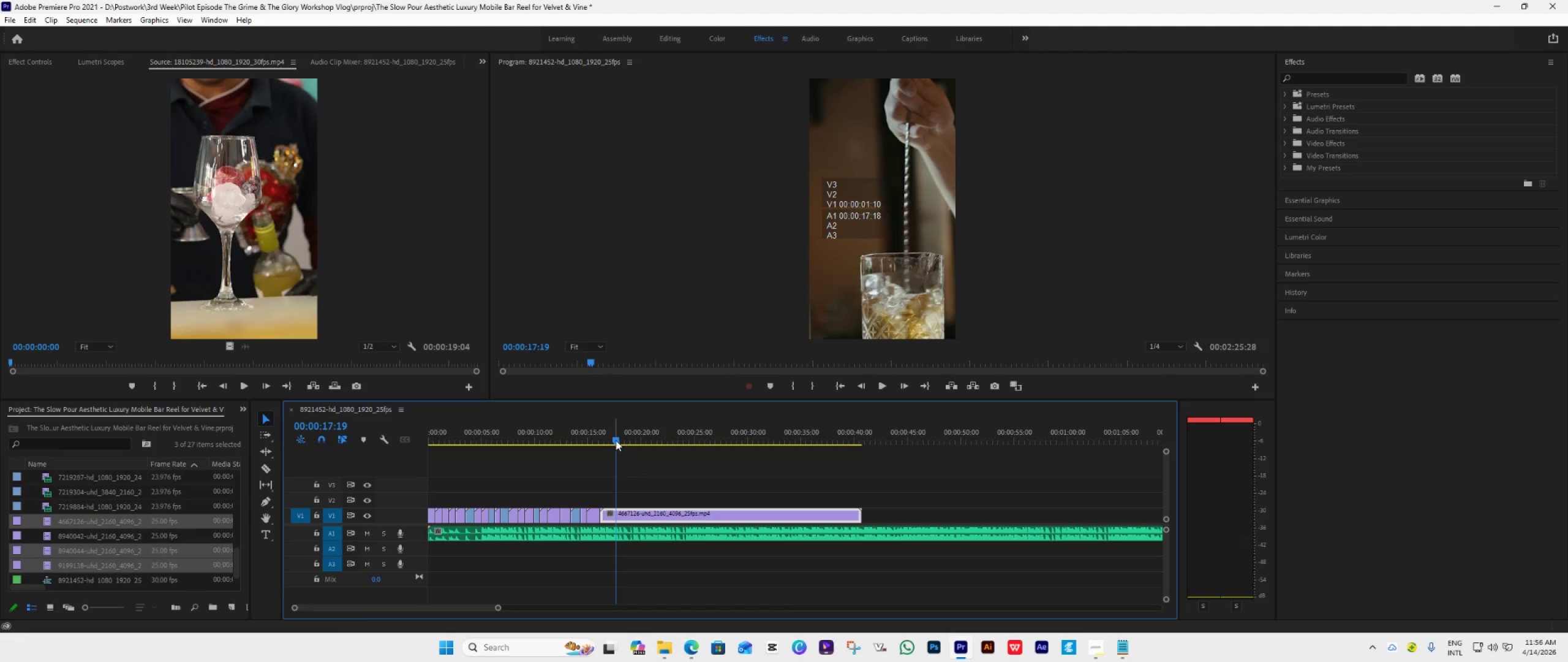 
left_click_drag(start_coordinate=[616, 439], to_coordinate=[613, 442])
 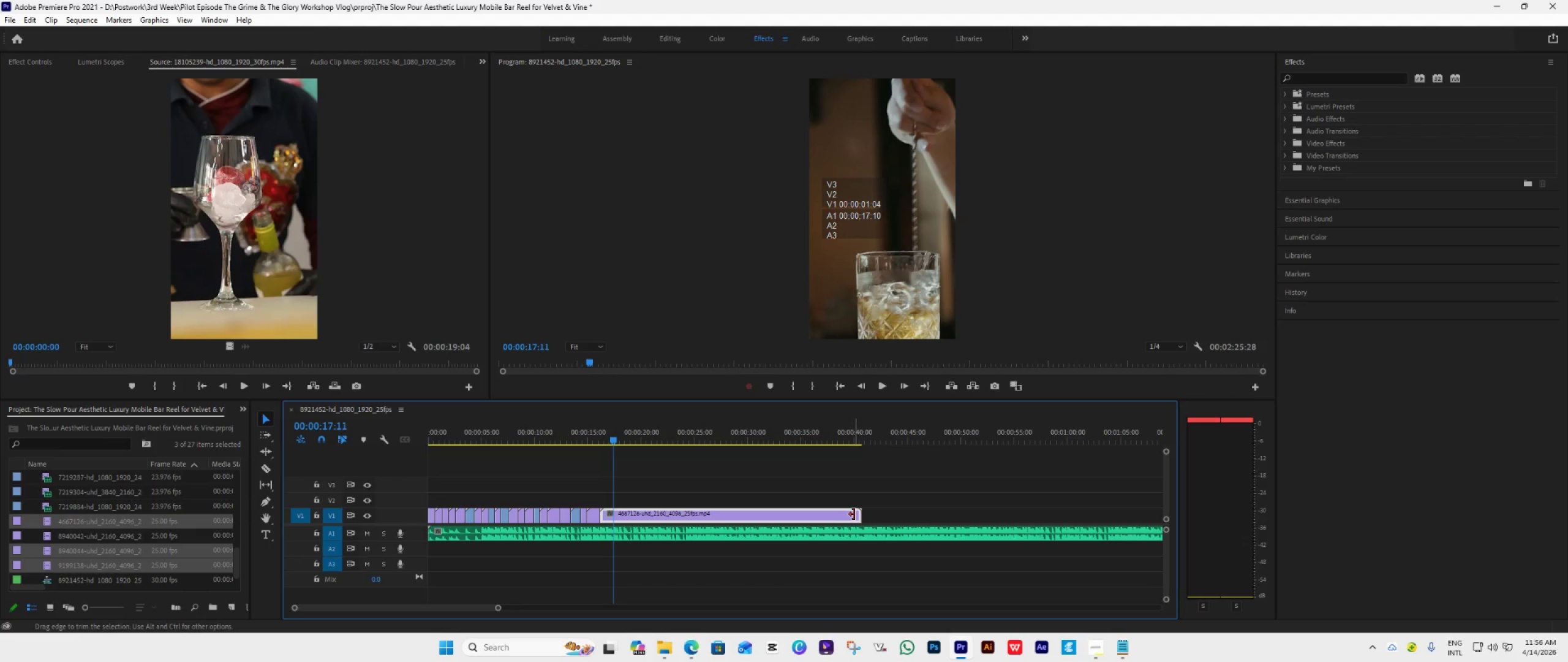 
left_click_drag(start_coordinate=[854, 514], to_coordinate=[606, 547])
 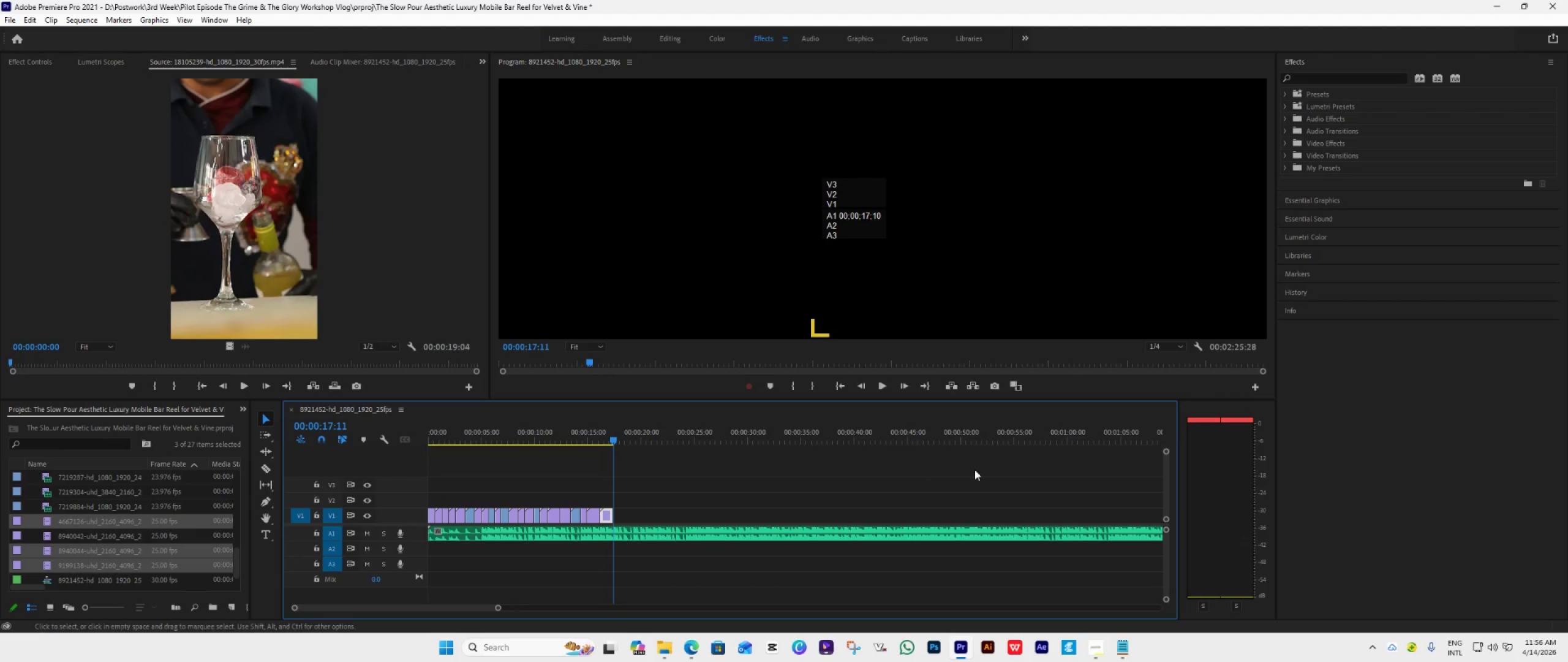 
scroll: coordinate [980, 473], scroll_direction: down, amount: 7.0
 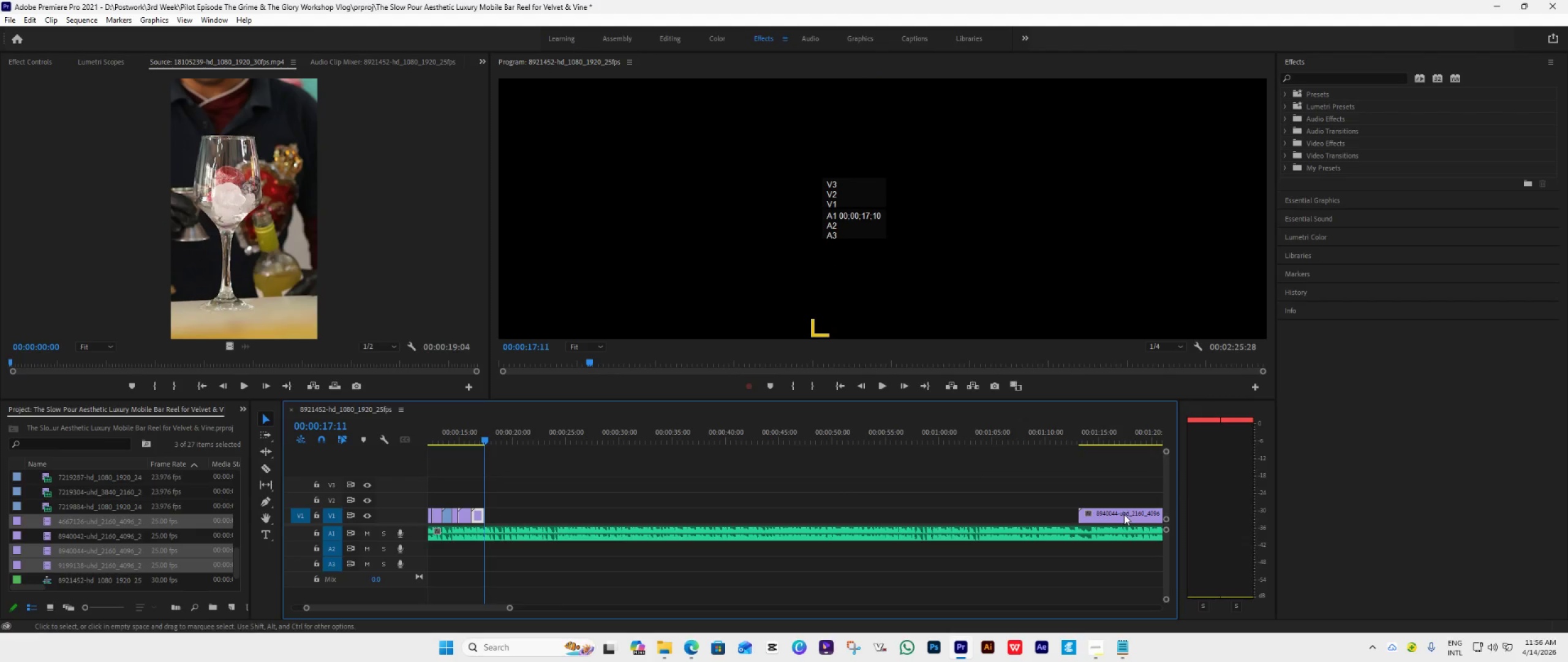 
left_click_drag(start_coordinate=[1125, 511], to_coordinate=[531, 514])
 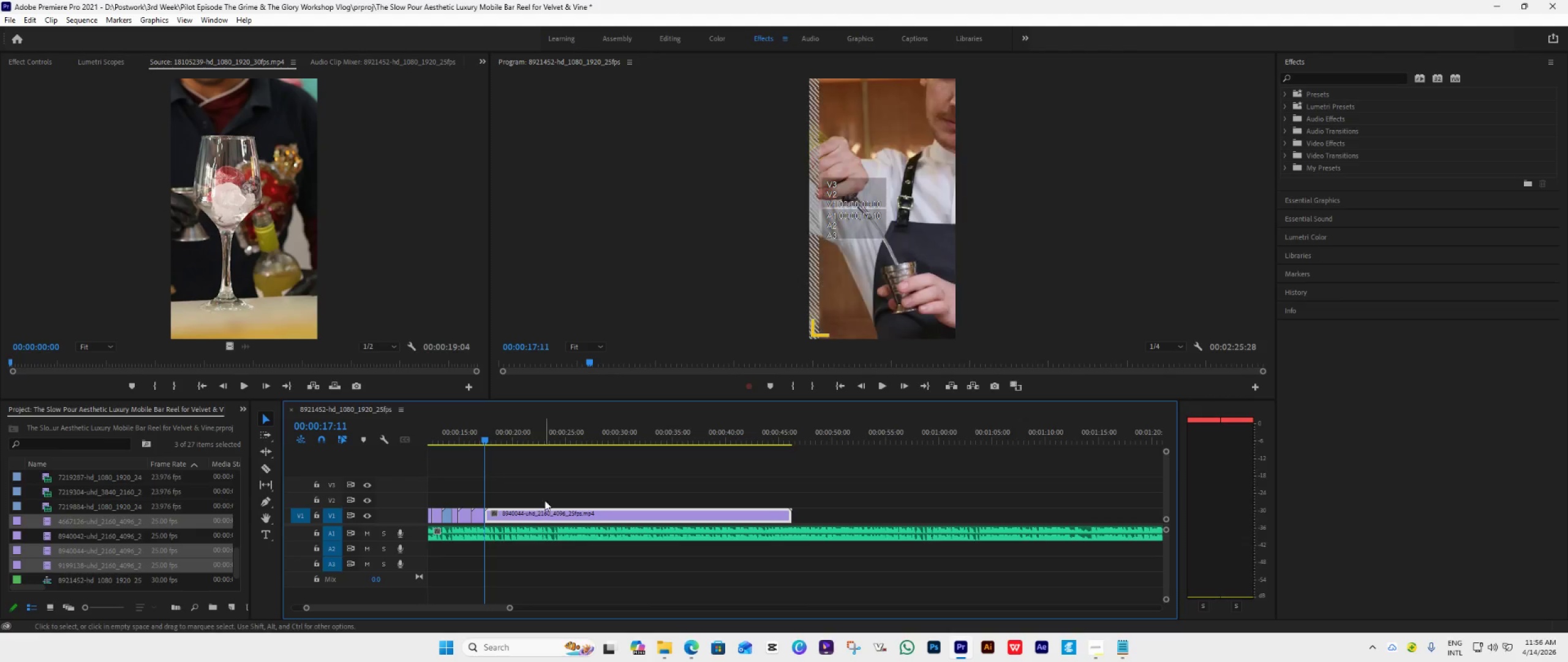 
scroll: coordinate [626, 479], scroll_direction: up, amount: 10.0
 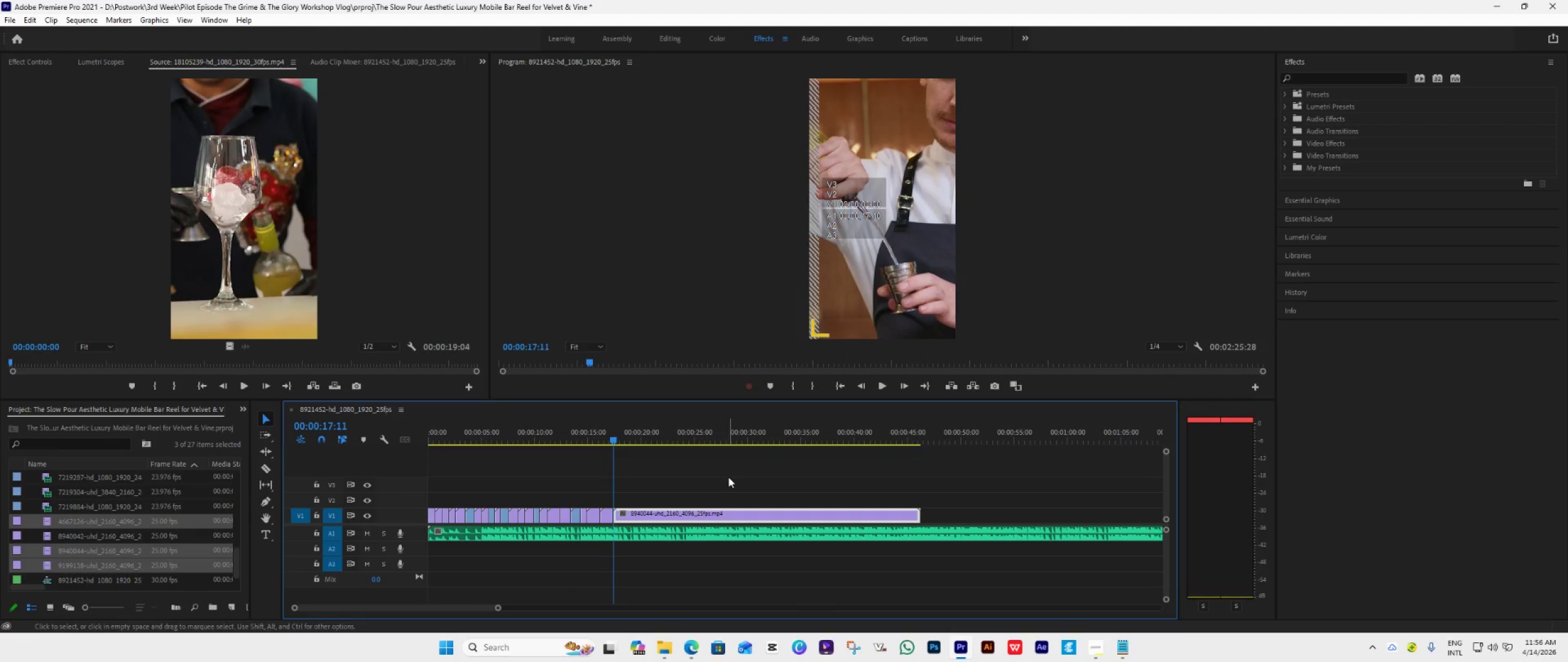 
key(Space)
 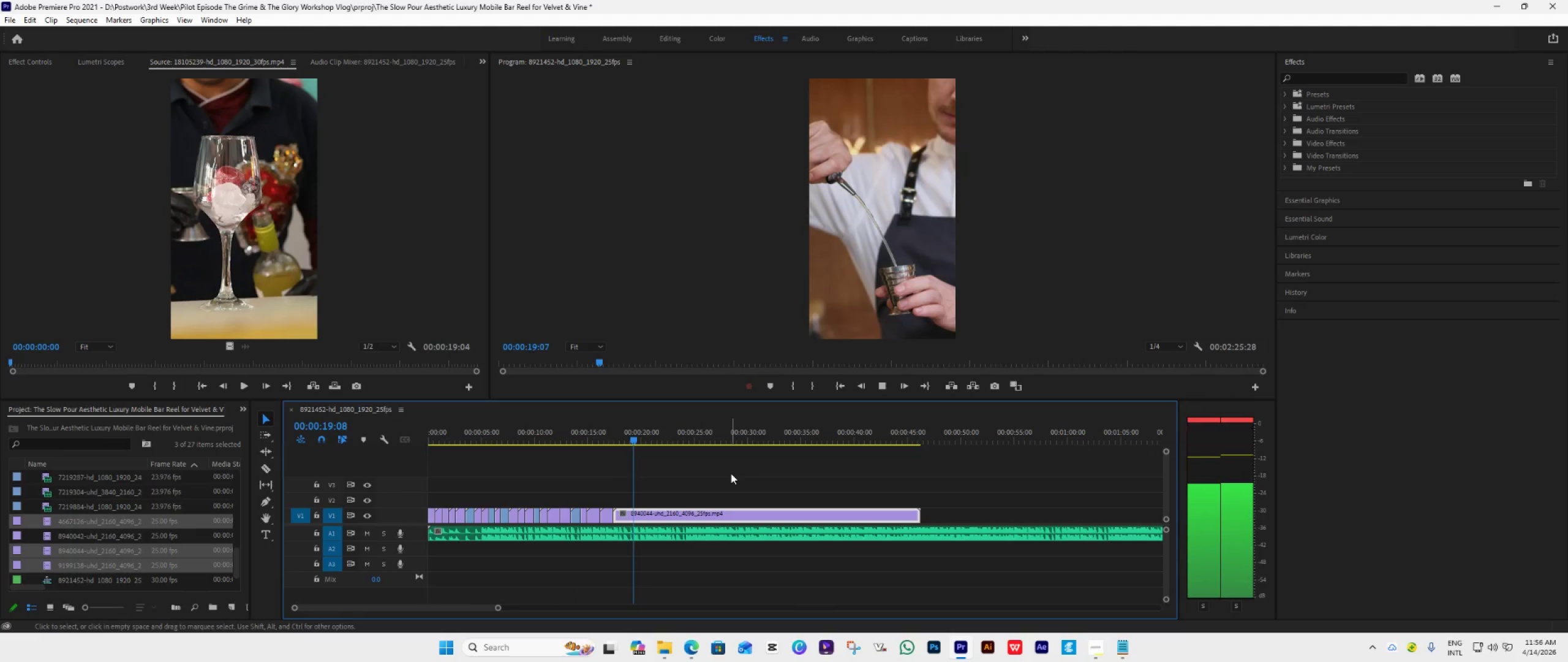 
key(Space)
 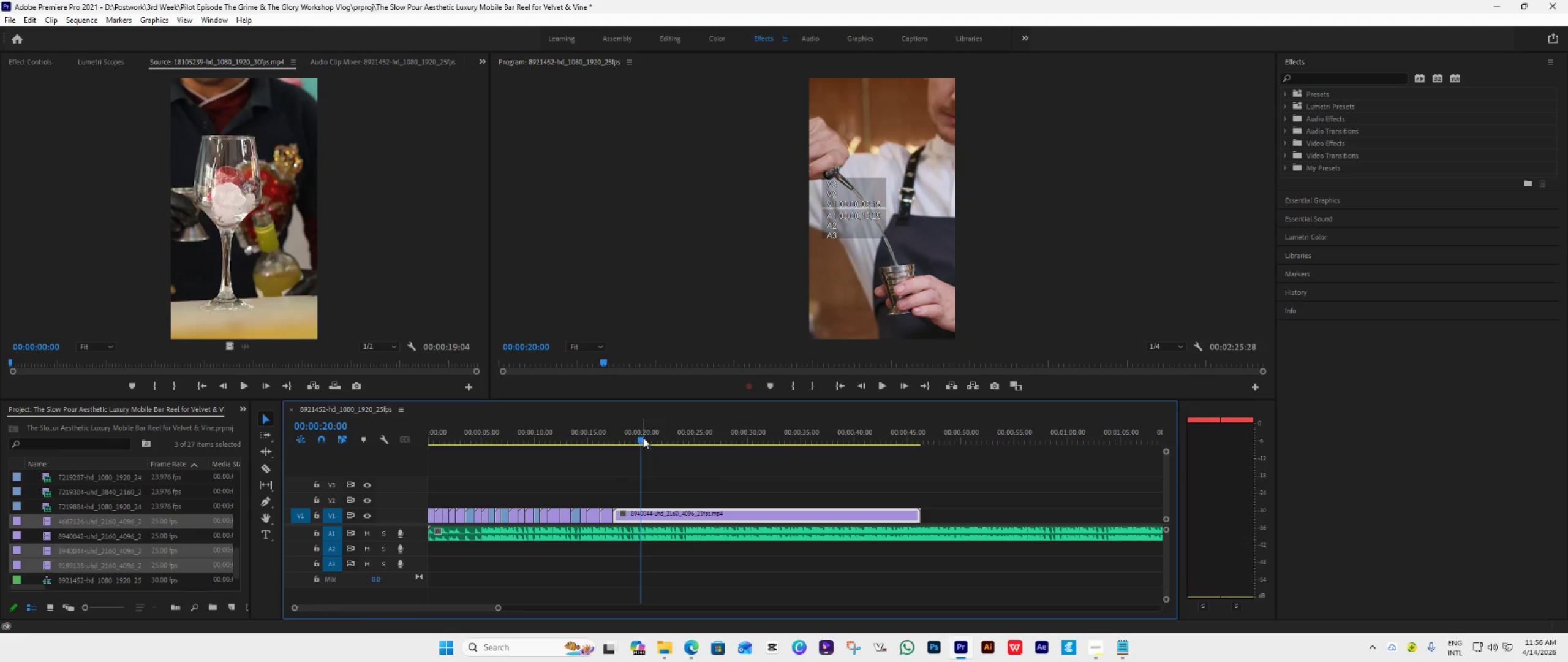 
left_click_drag(start_coordinate=[642, 435], to_coordinate=[612, 451])
 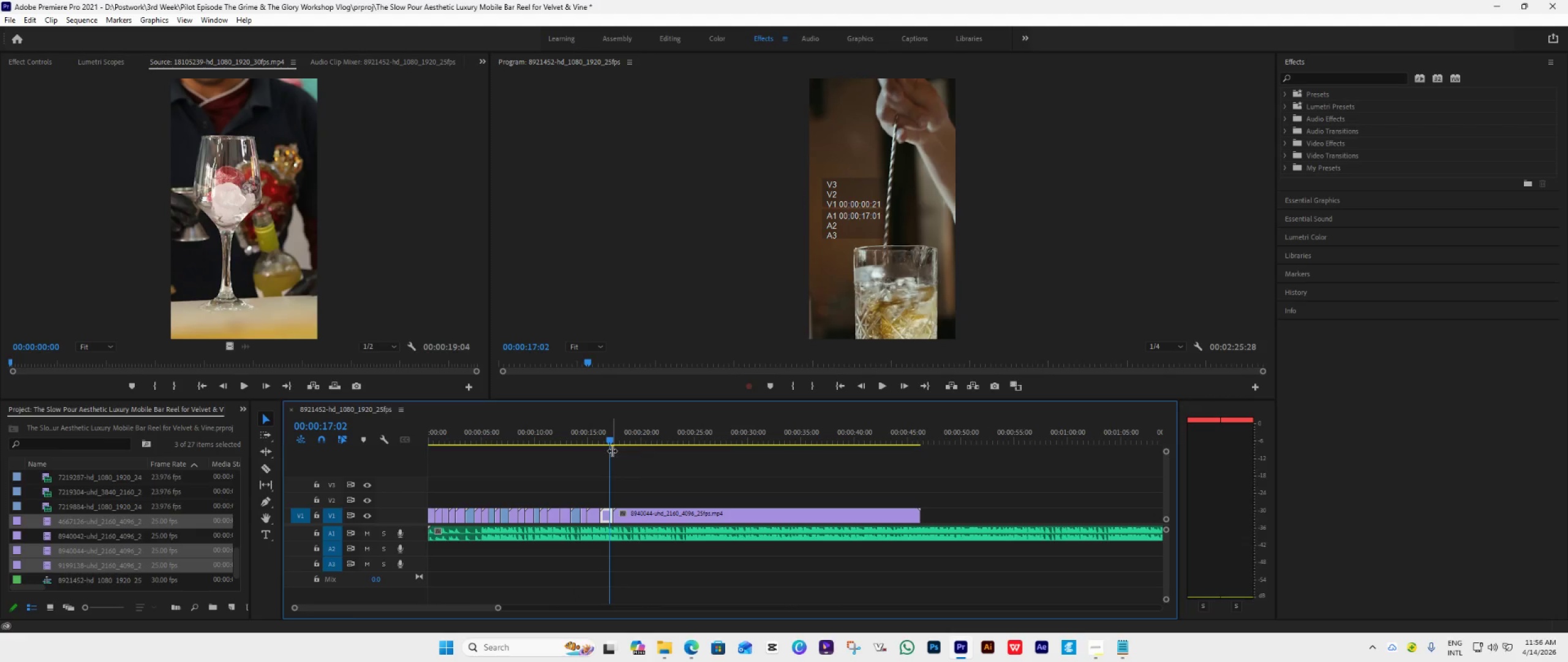 
key(Space)
 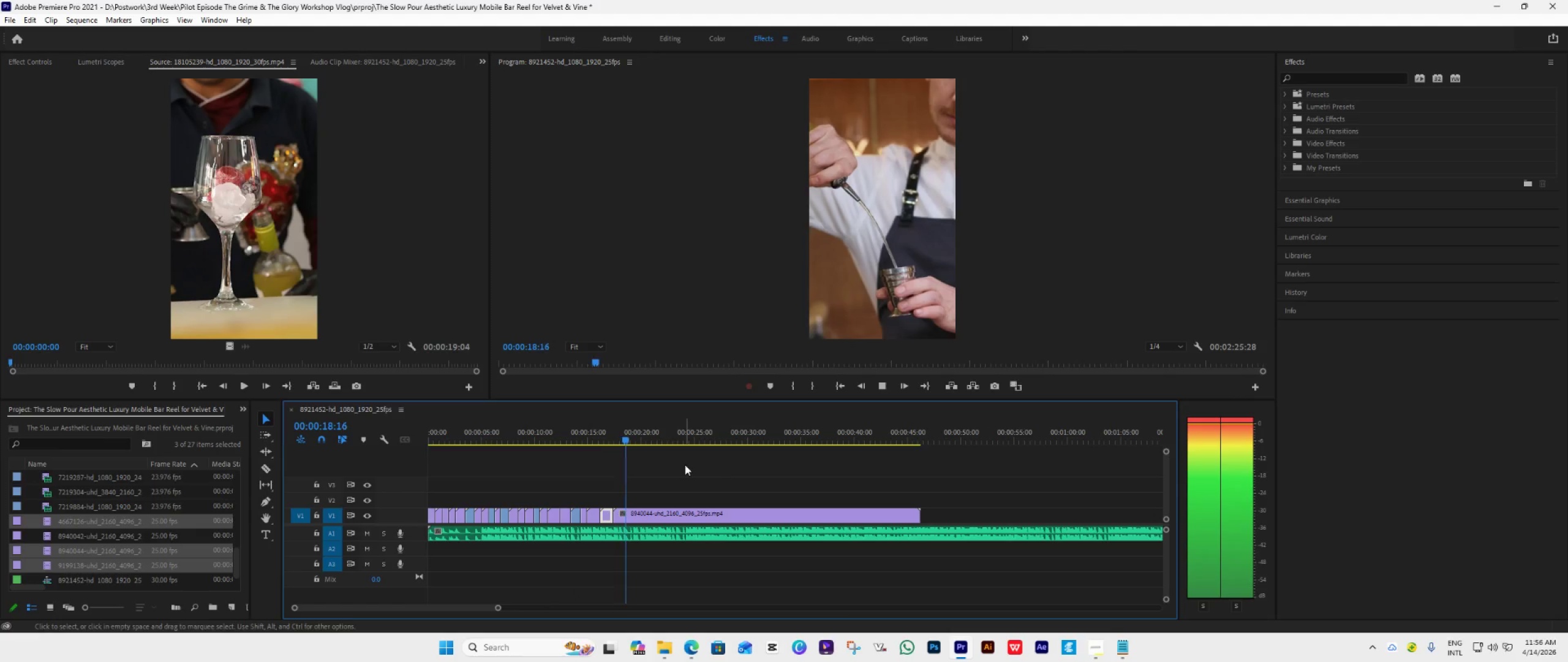 
key(Space)
 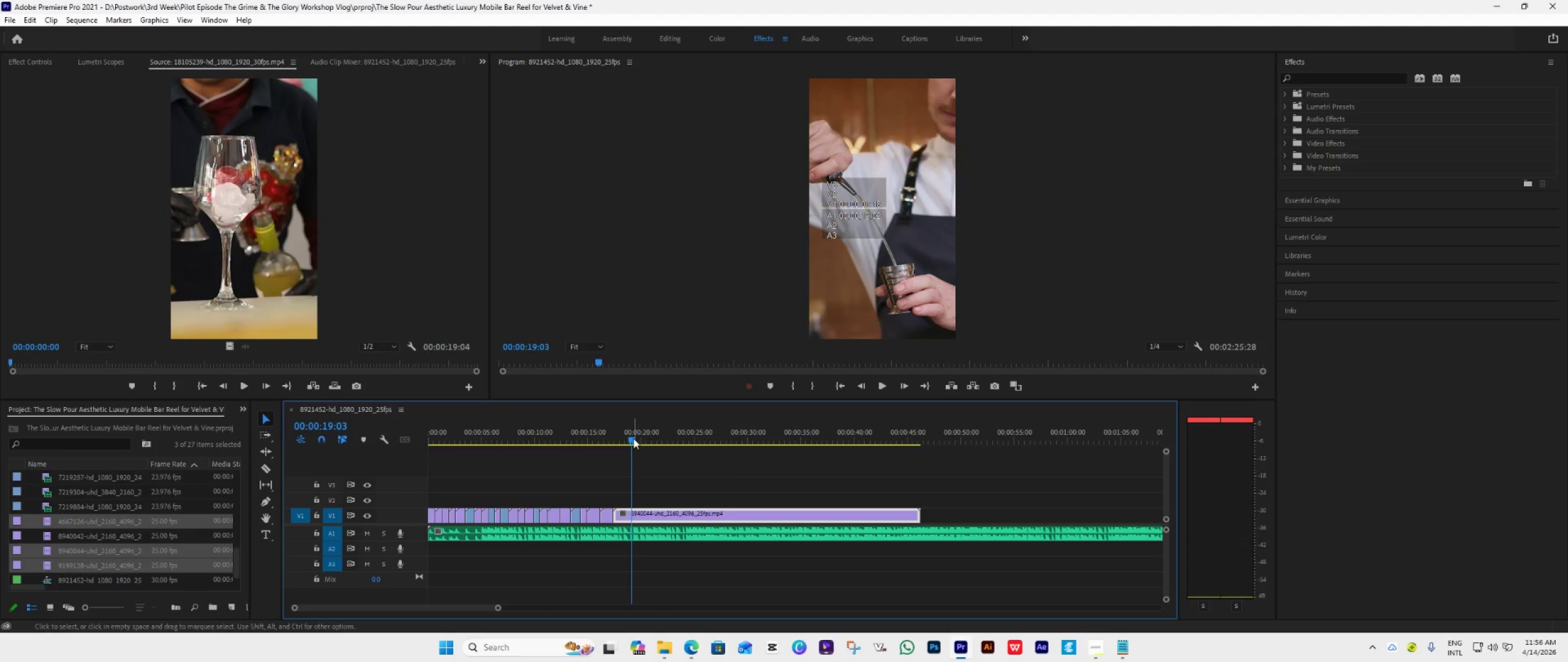 
left_click_drag(start_coordinate=[633, 438], to_coordinate=[613, 447])
 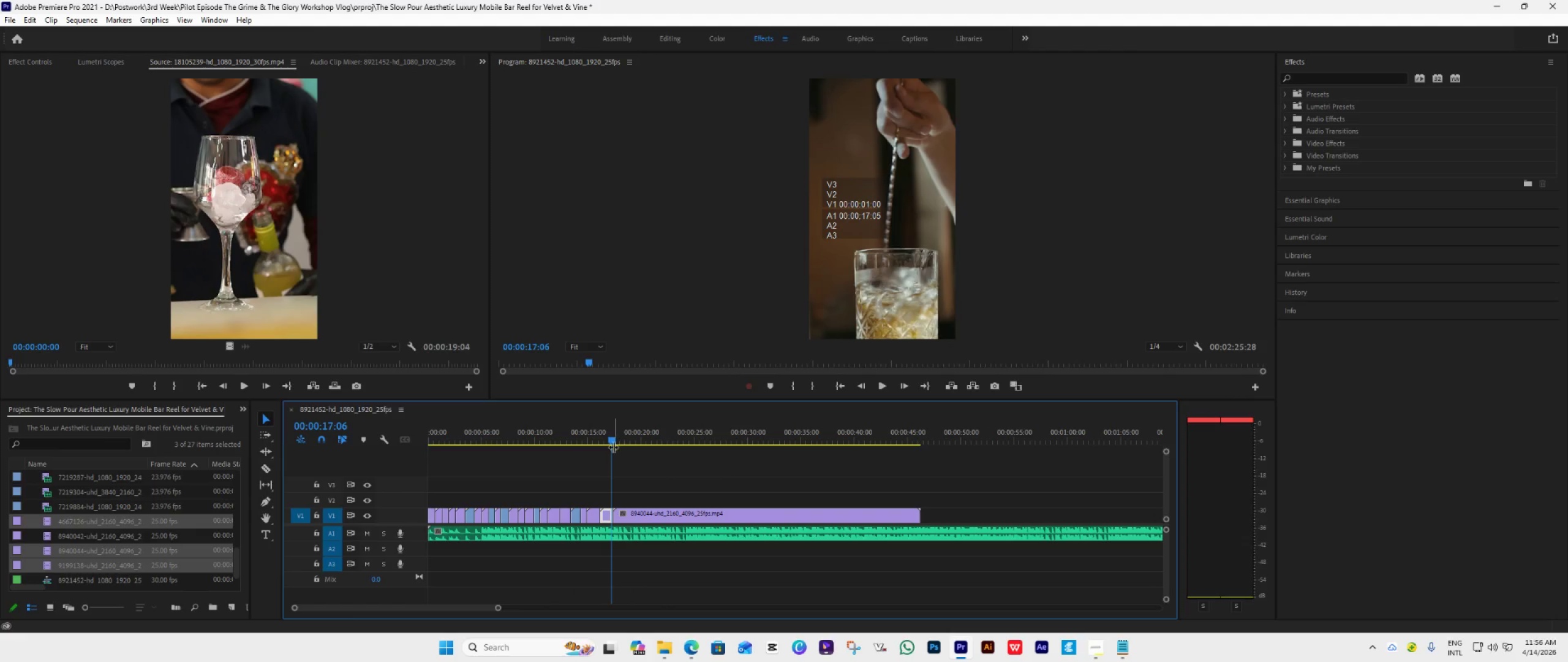 
key(Space)
 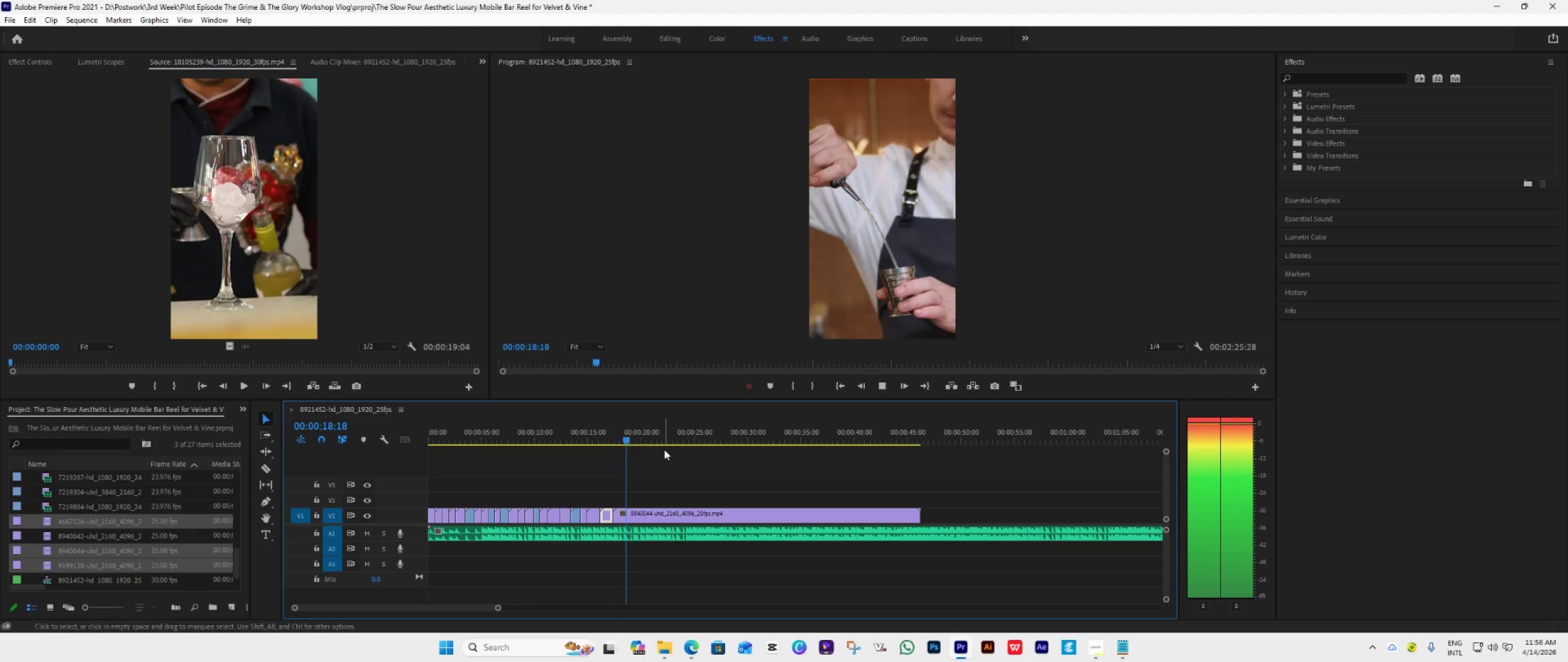 
key(Space)
 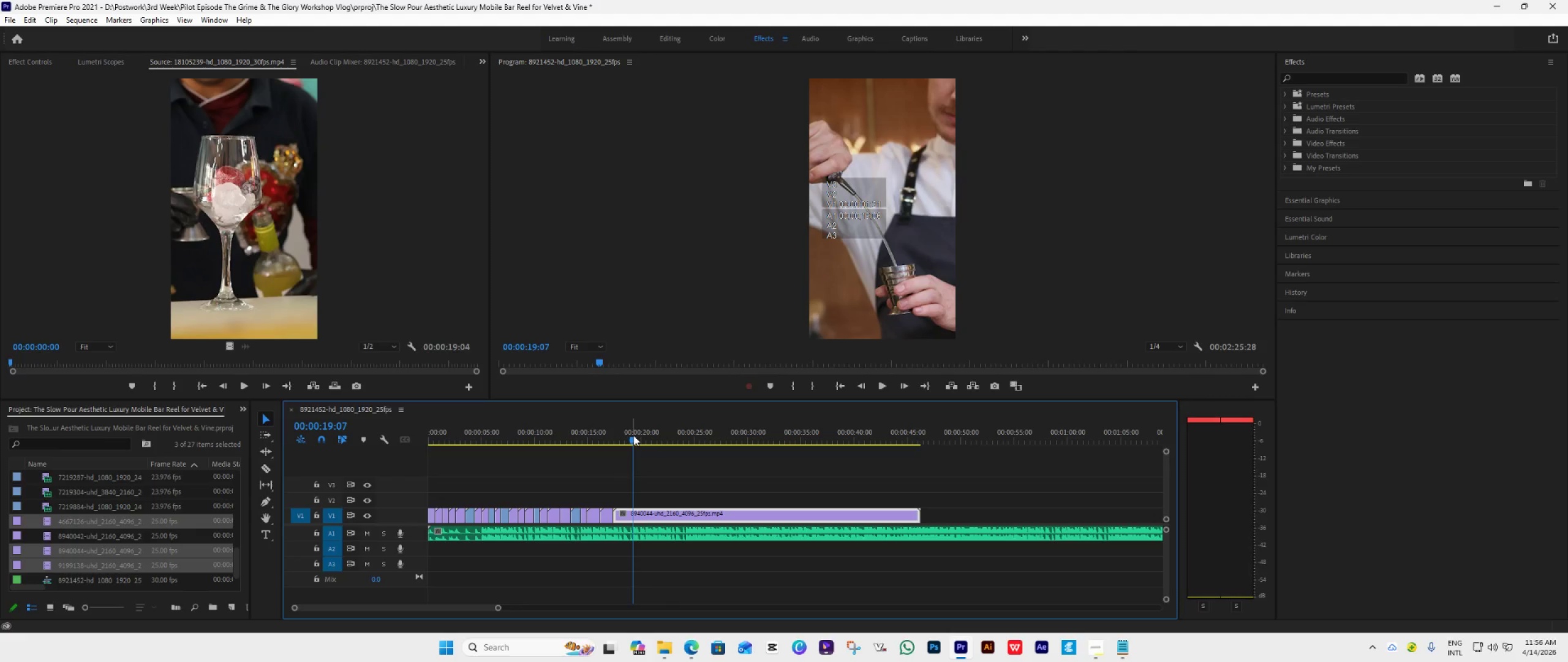 
left_click_drag(start_coordinate=[633, 435], to_coordinate=[608, 455])
 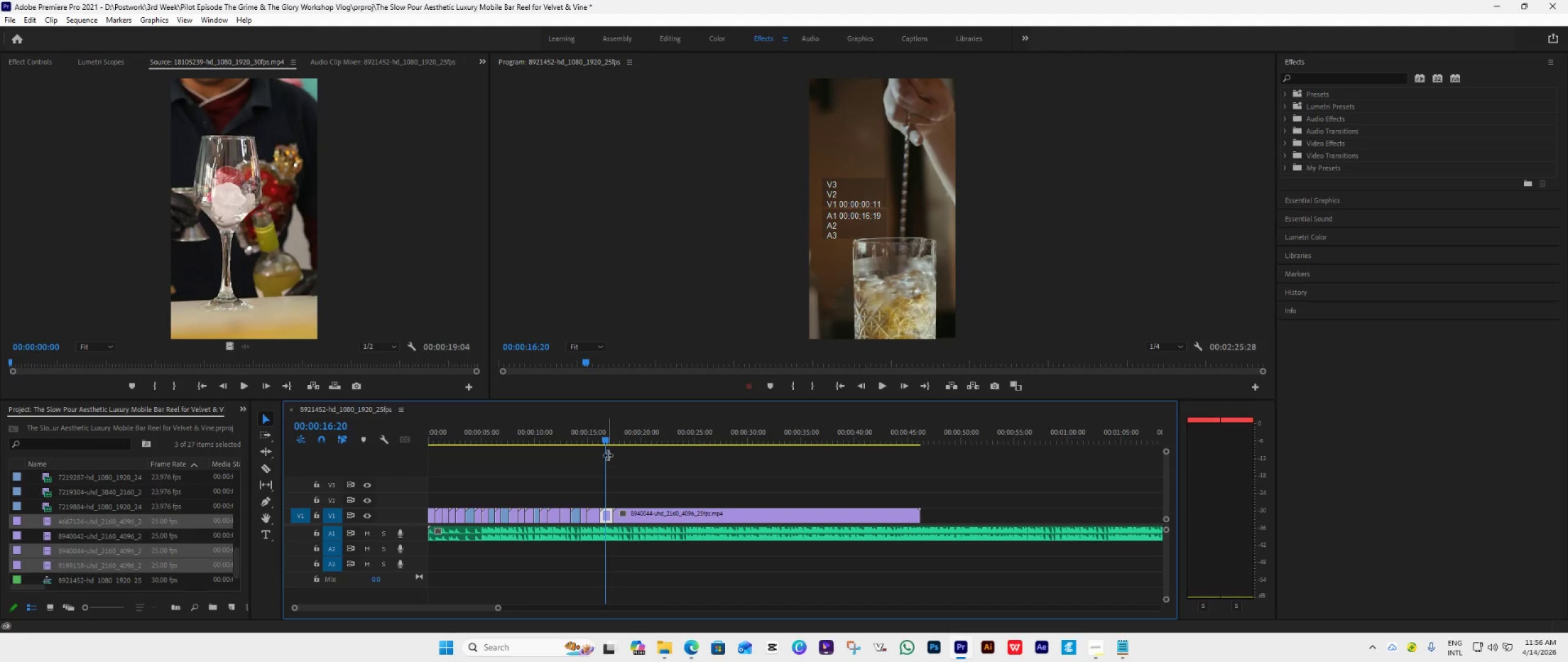 
key(Space)
 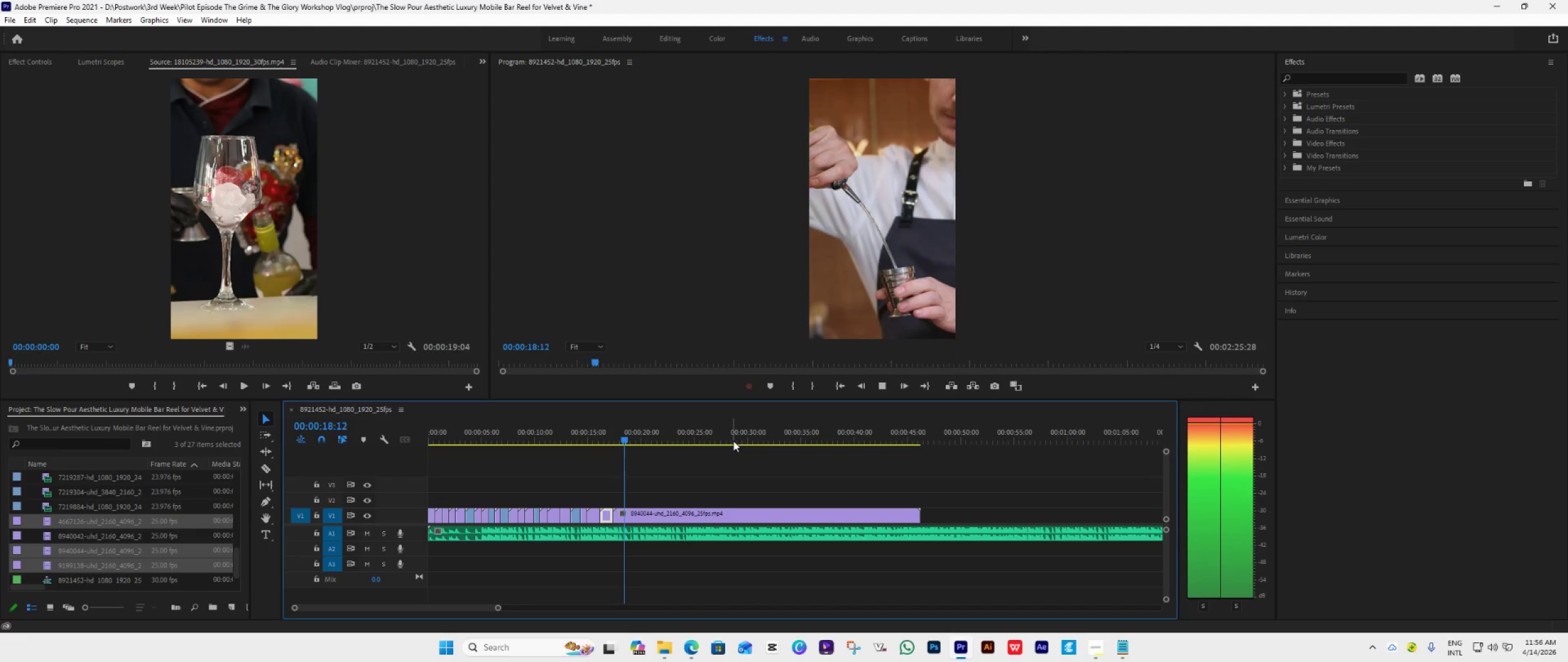 
key(Space)
 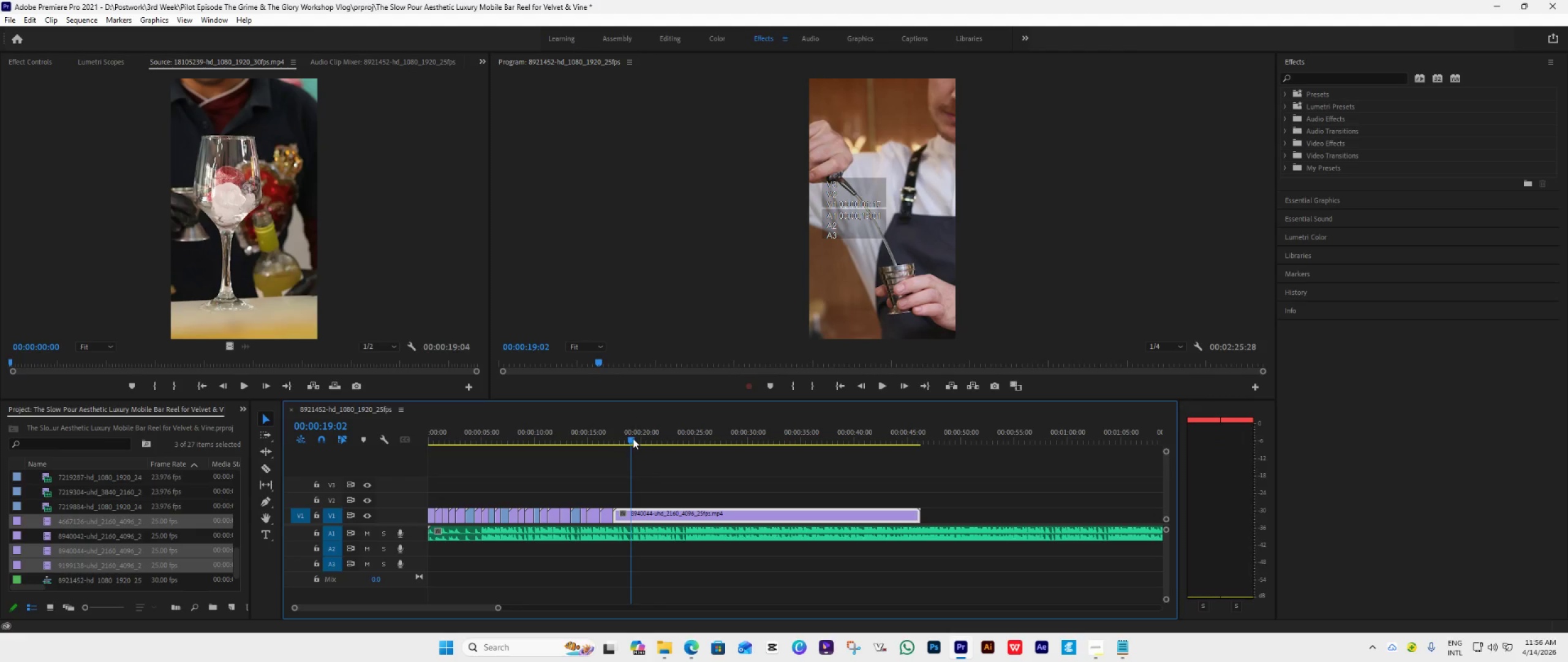 
left_click_drag(start_coordinate=[632, 438], to_coordinate=[625, 443])
 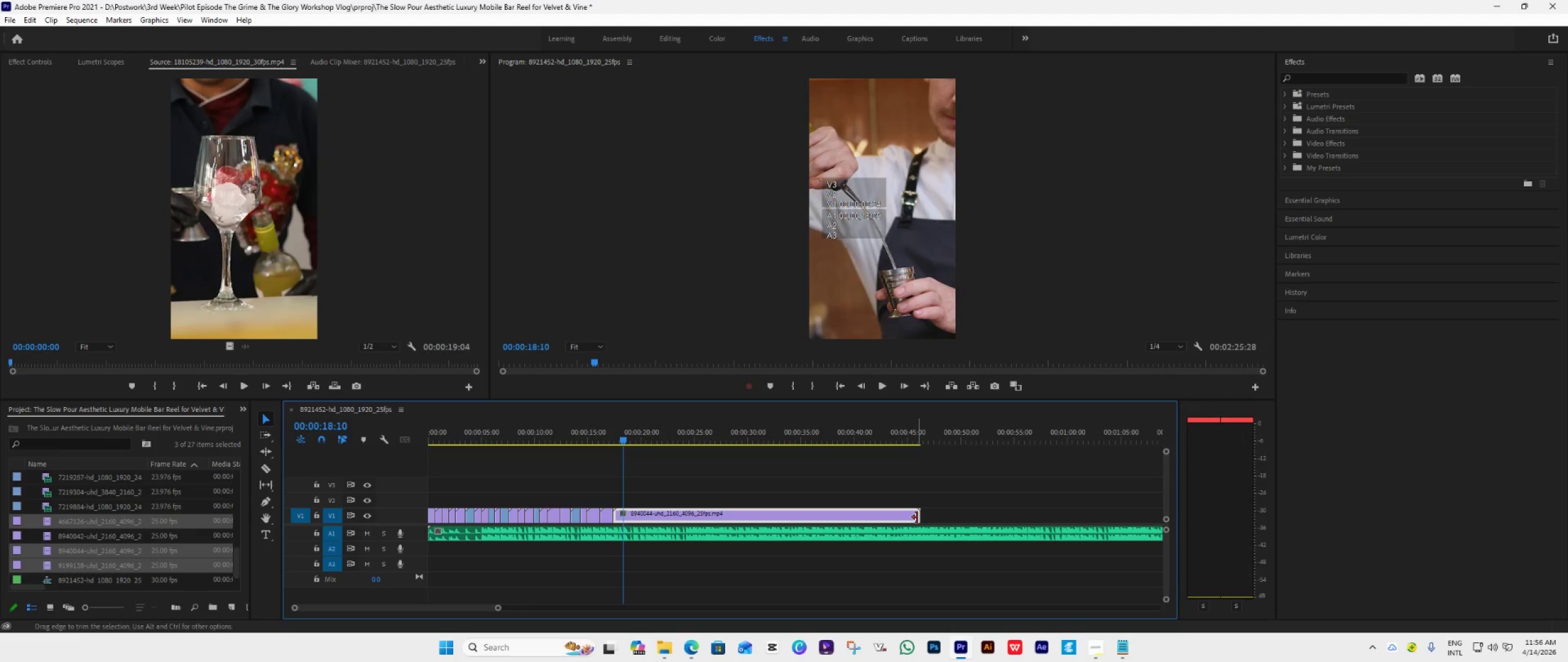 
left_click_drag(start_coordinate=[917, 517], to_coordinate=[621, 525])
 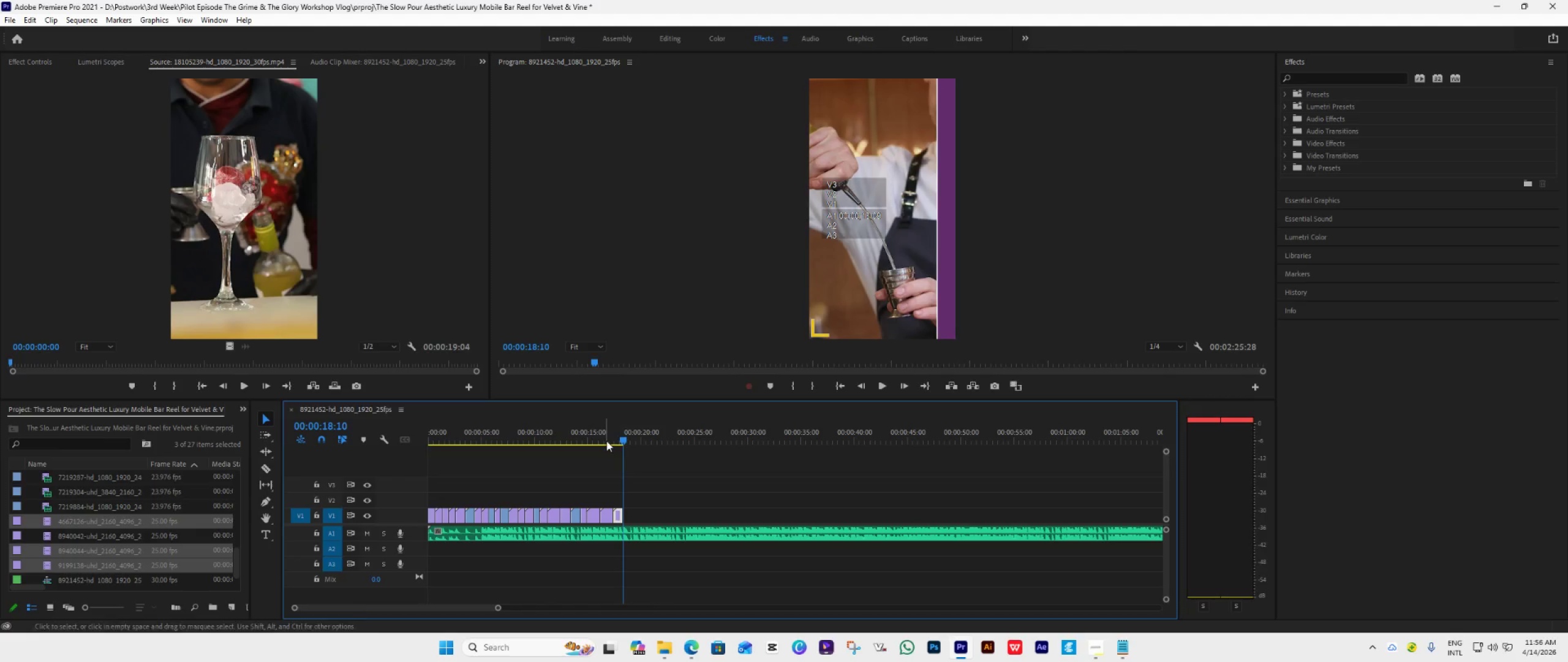 
left_click([607, 436])
 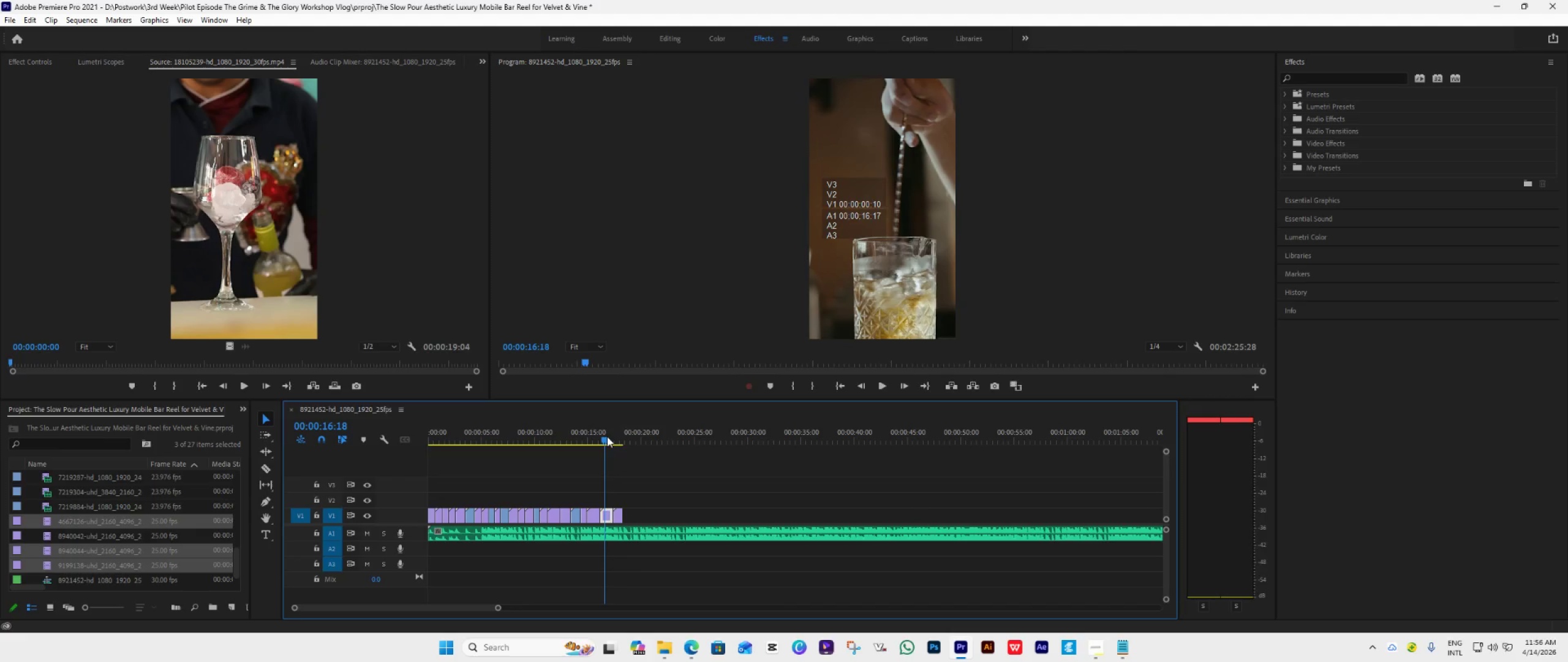 
key(Space)
 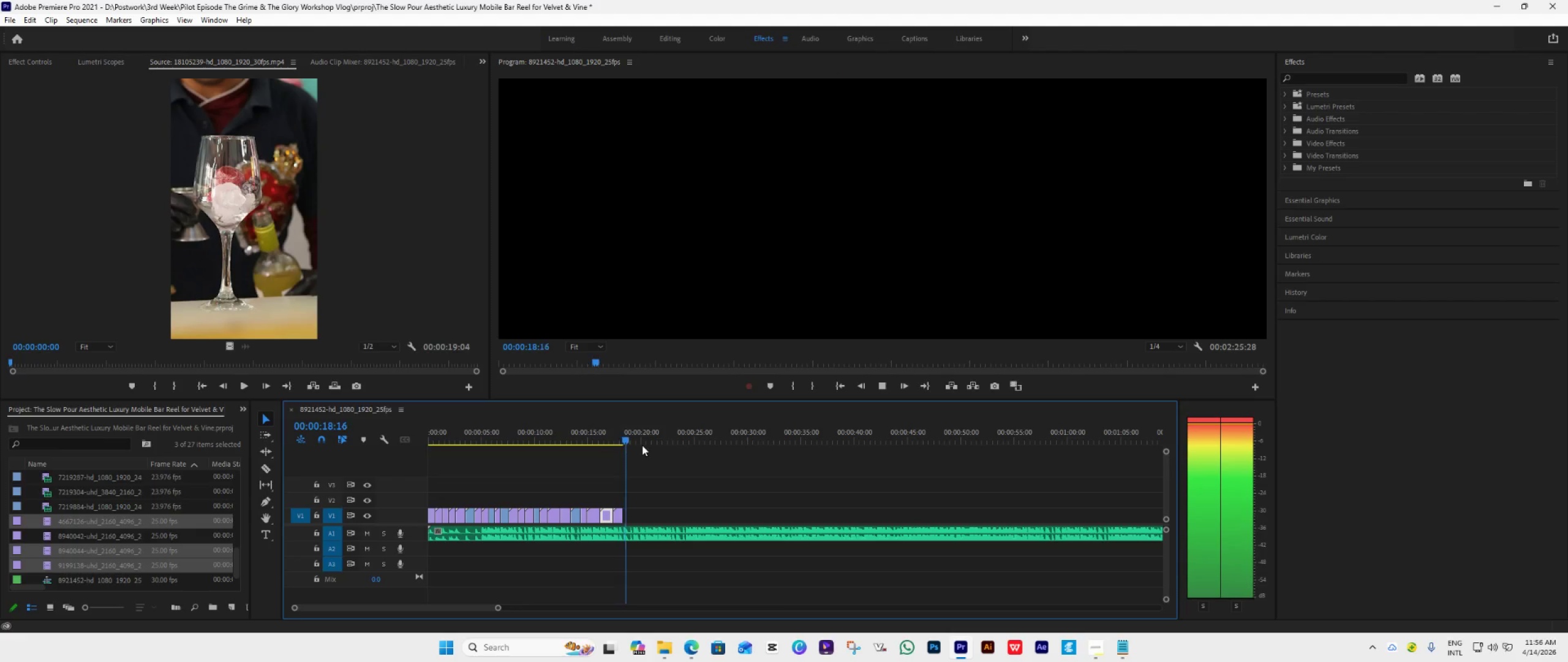 
key(Space)
 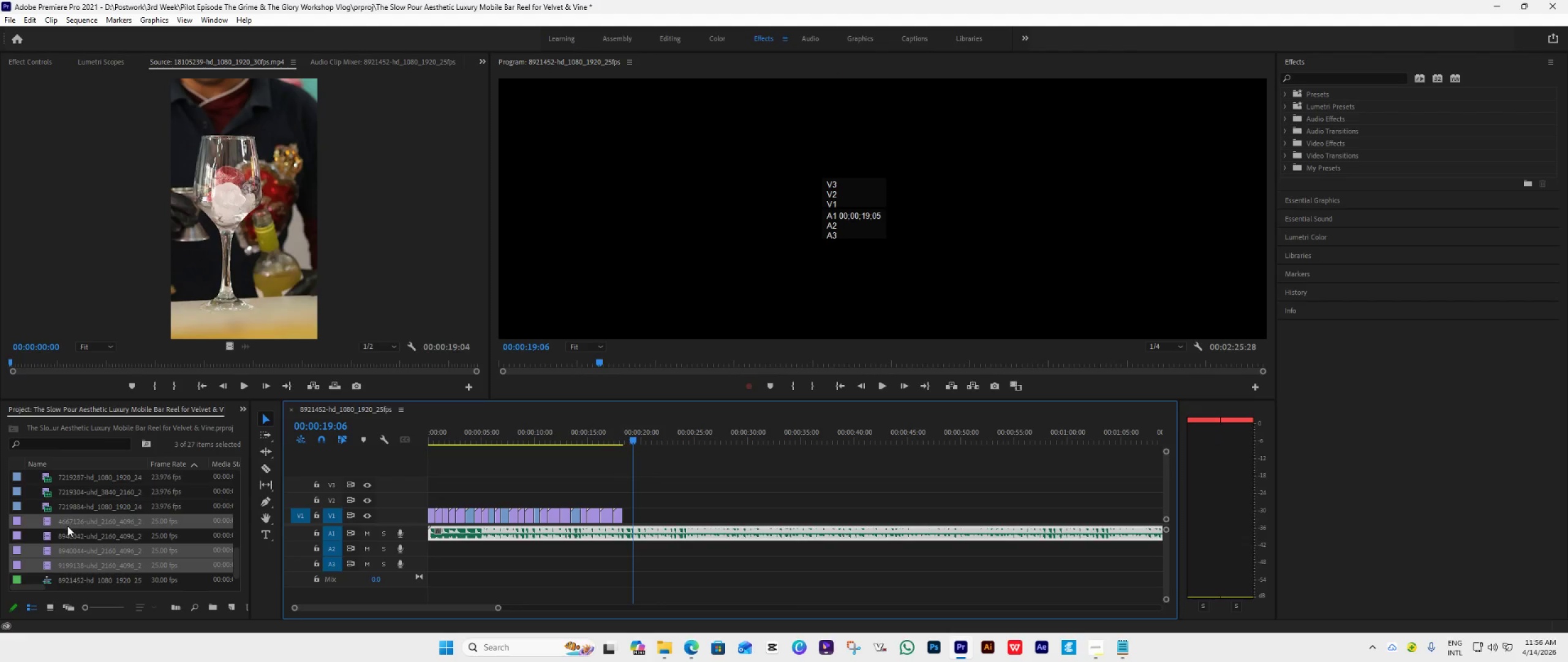 
left_click([67, 535])
 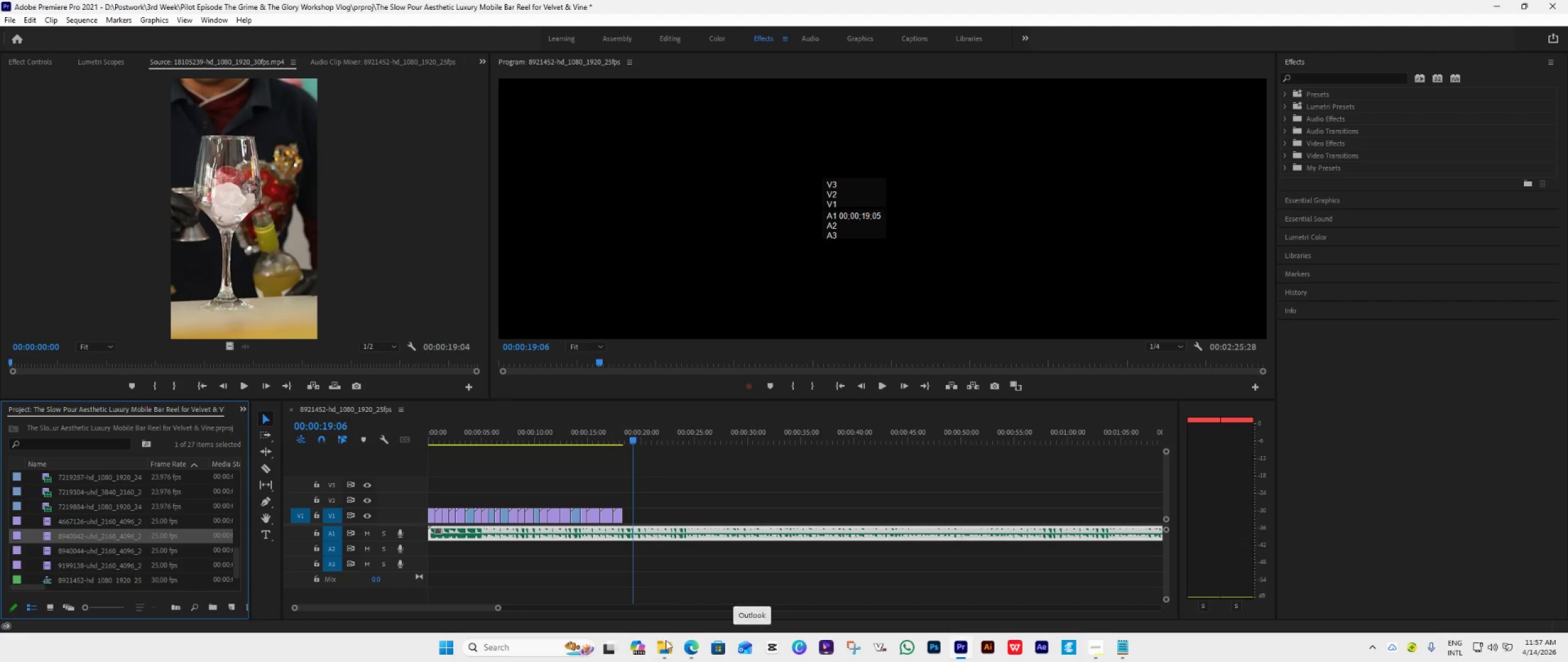 
left_click([679, 642])
 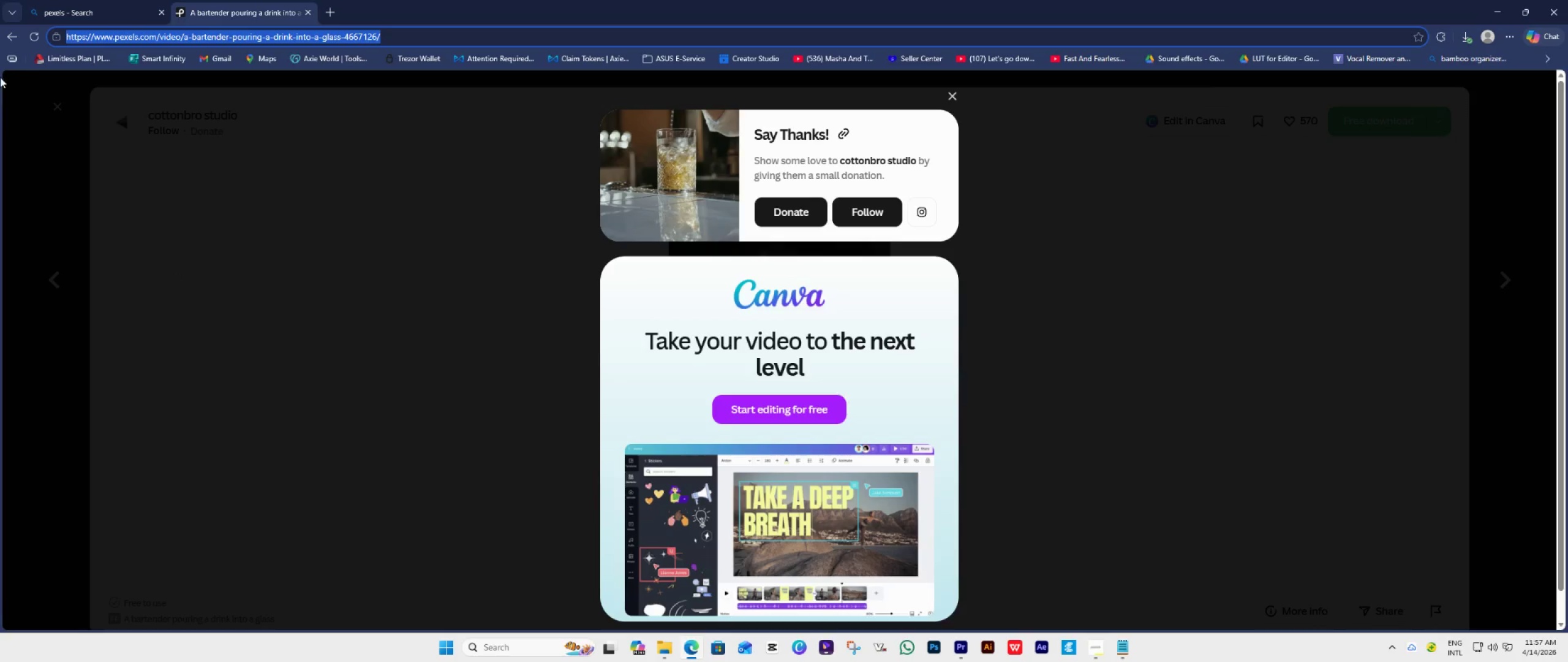 
left_click([143, 172])
 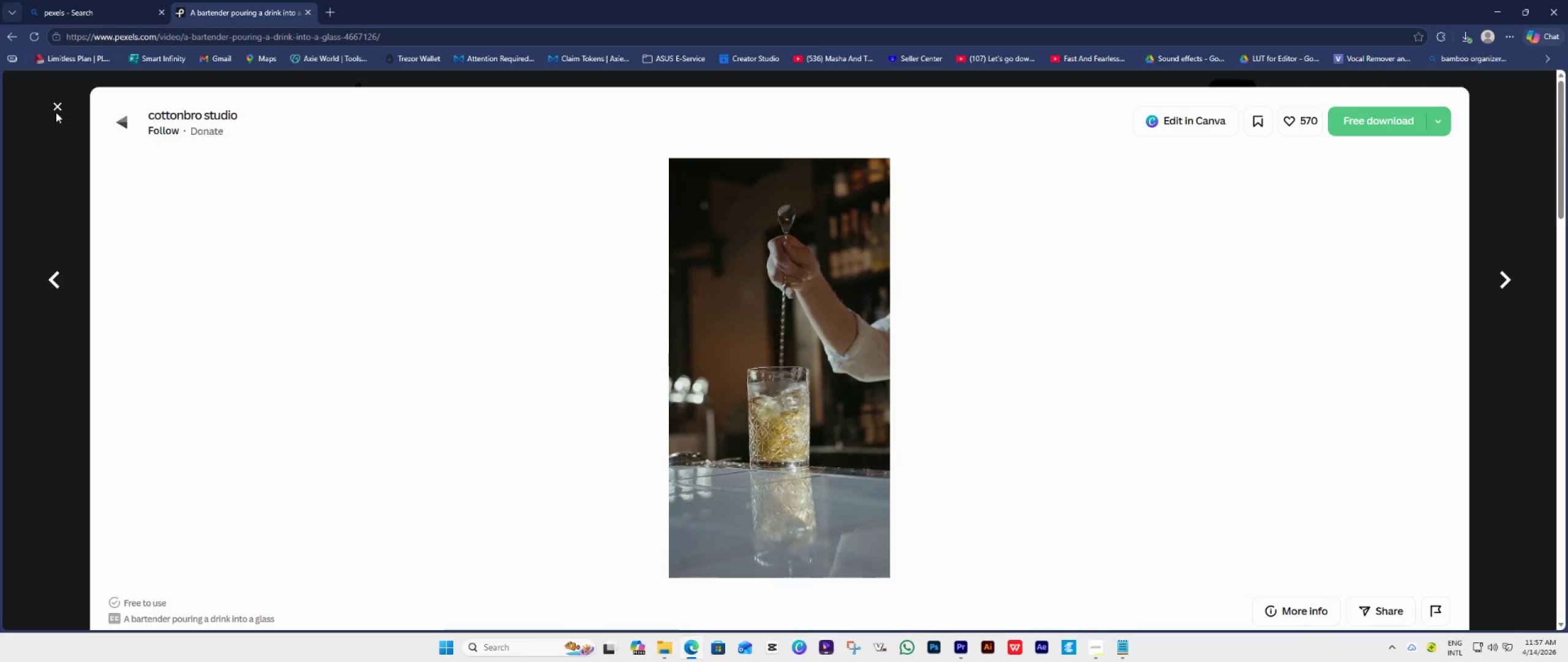 
scroll: coordinate [609, 413], scroll_direction: down, amount: 19.0
 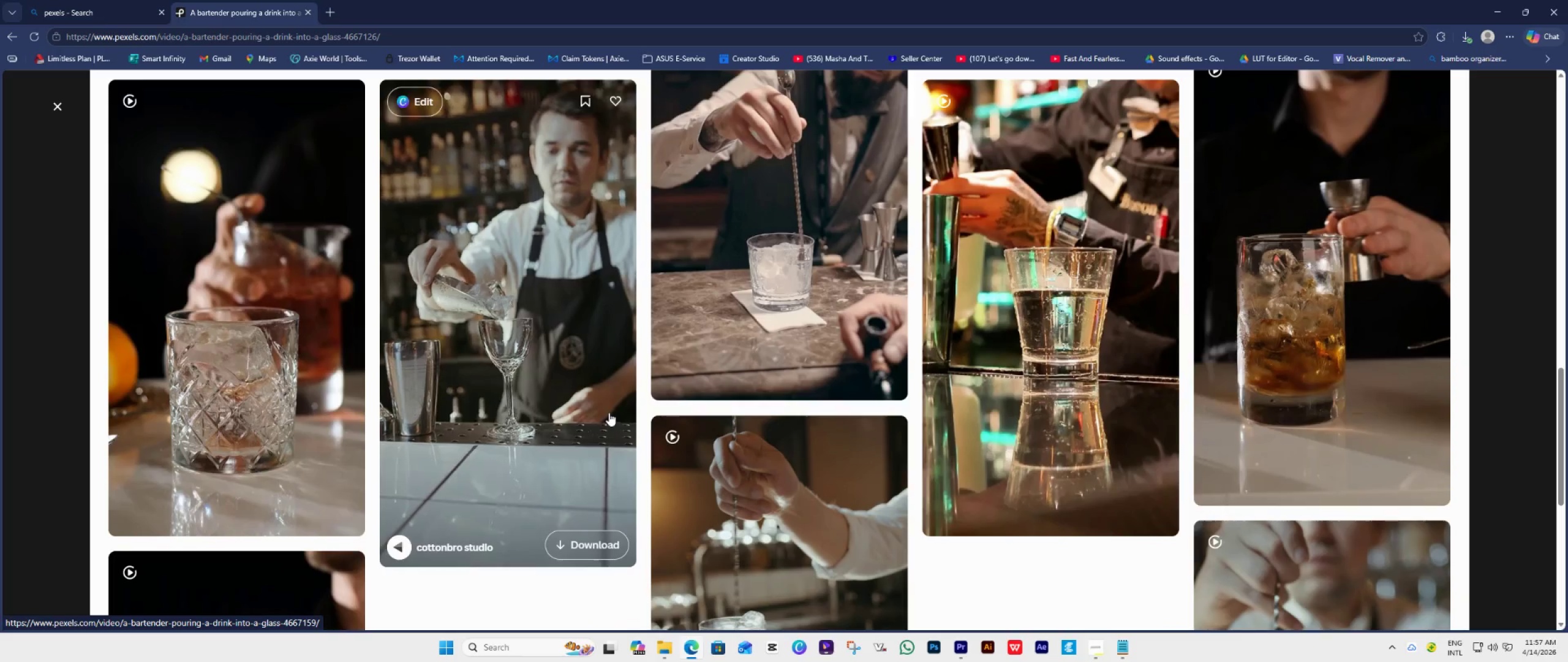 
scroll: coordinate [609, 413], scroll_direction: up, amount: 2.0
 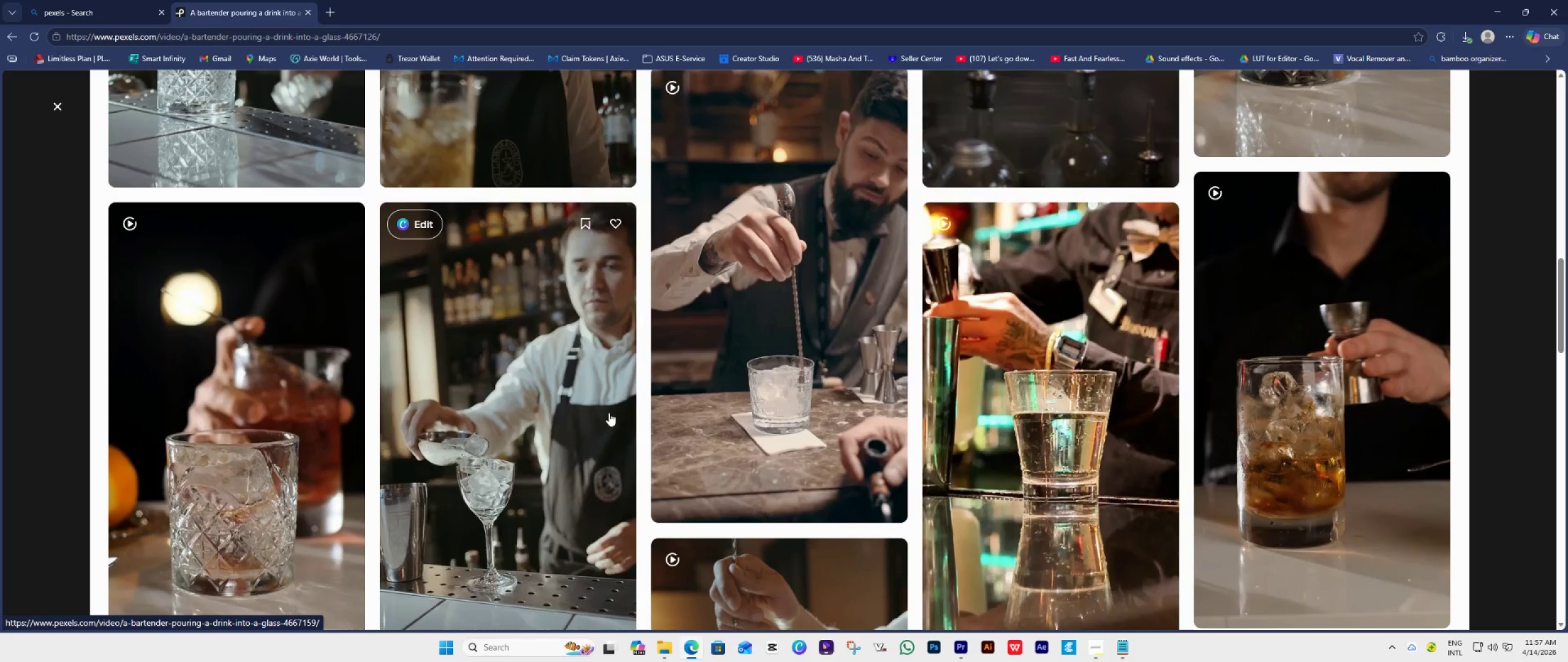 
scroll: coordinate [609, 413], scroll_direction: down, amount: 5.0
 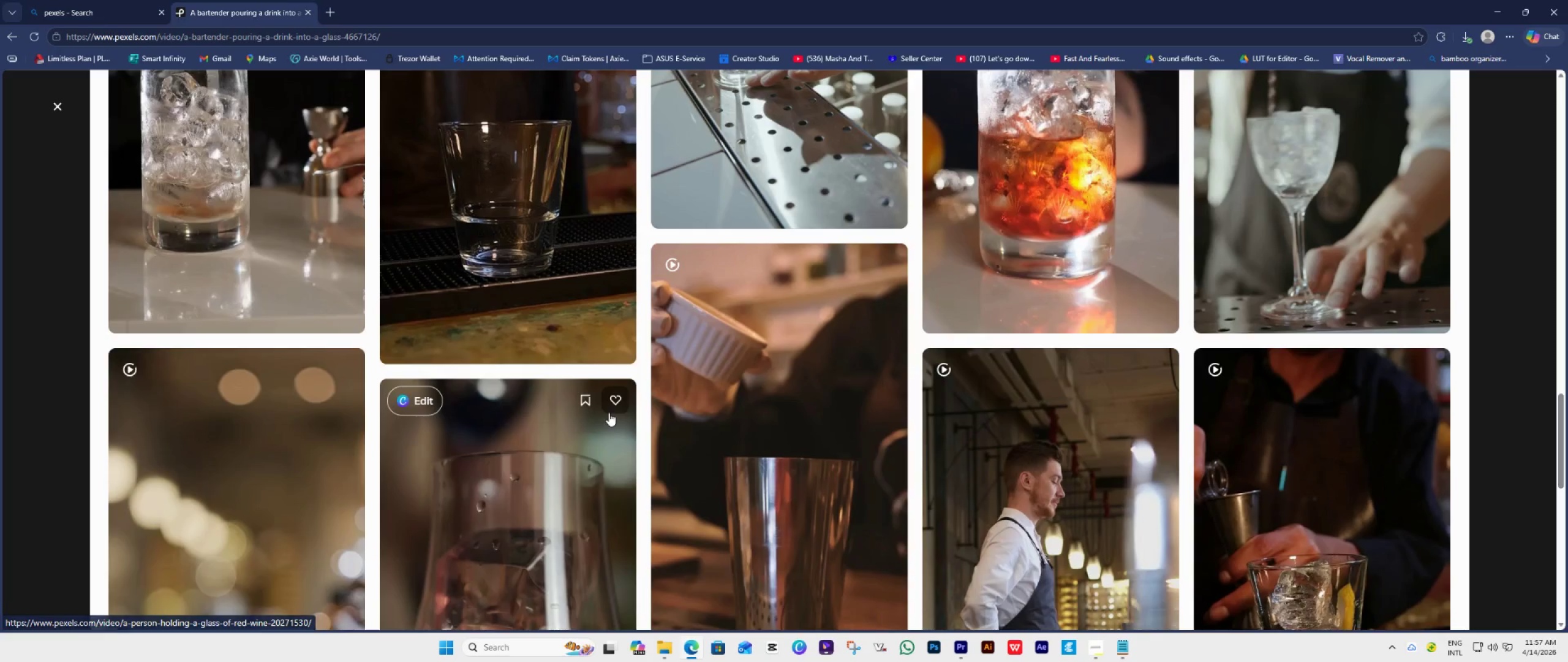 
scroll: coordinate [609, 415], scroll_direction: up, amount: 13.0
 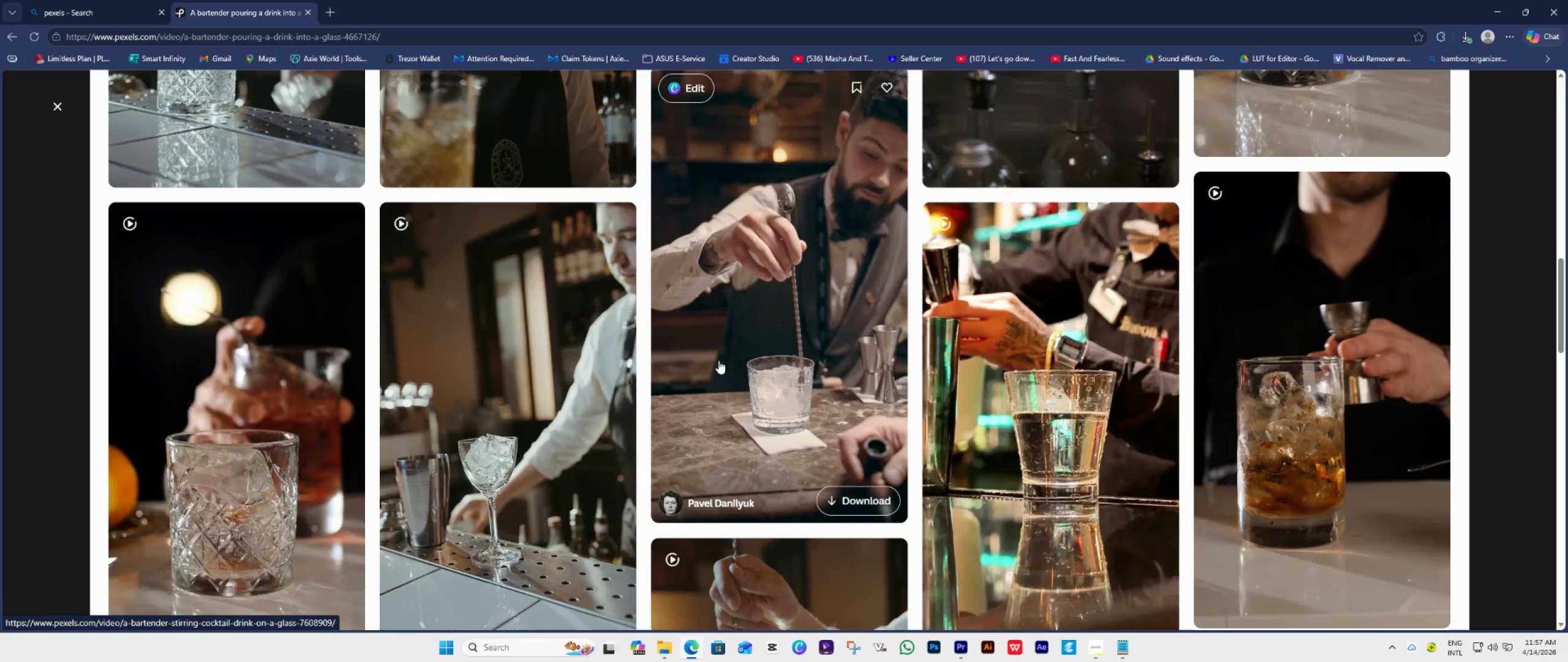 
left_click([745, 351])
 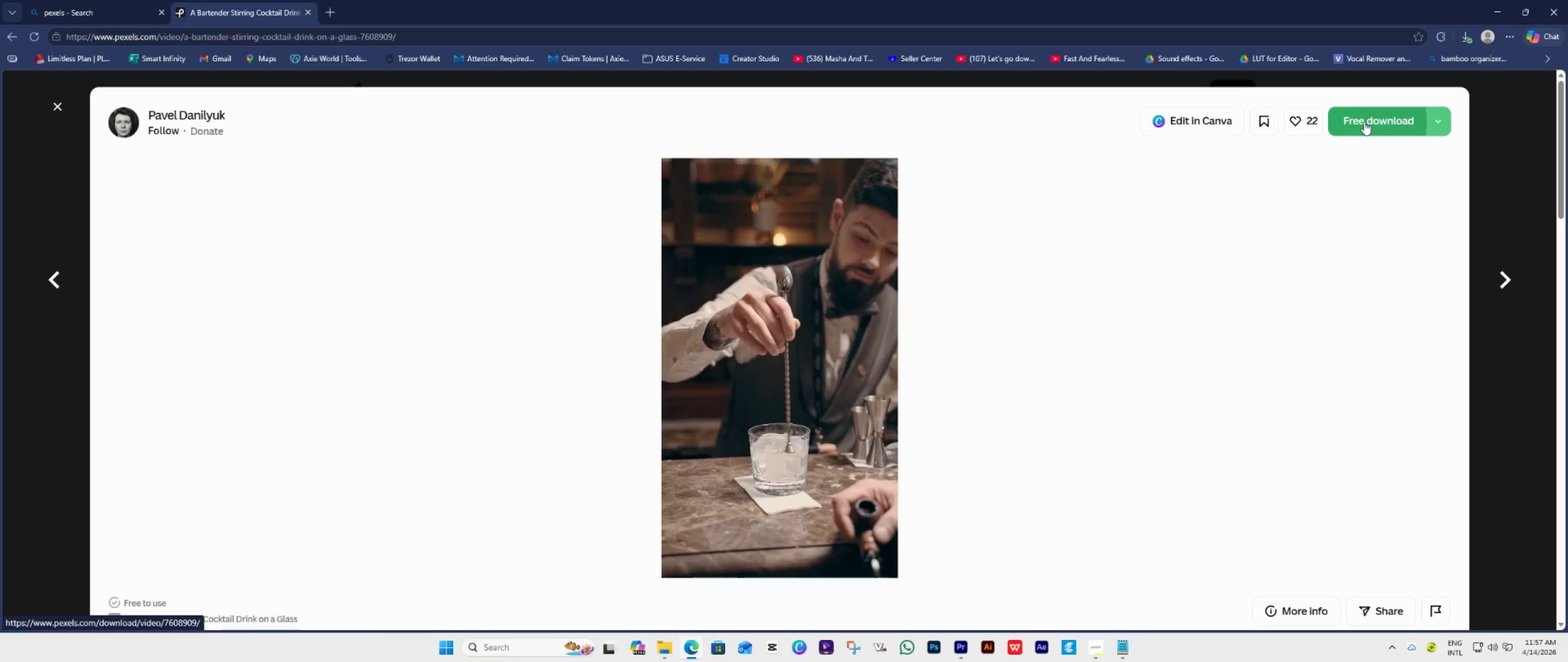 
left_click([1364, 121])
 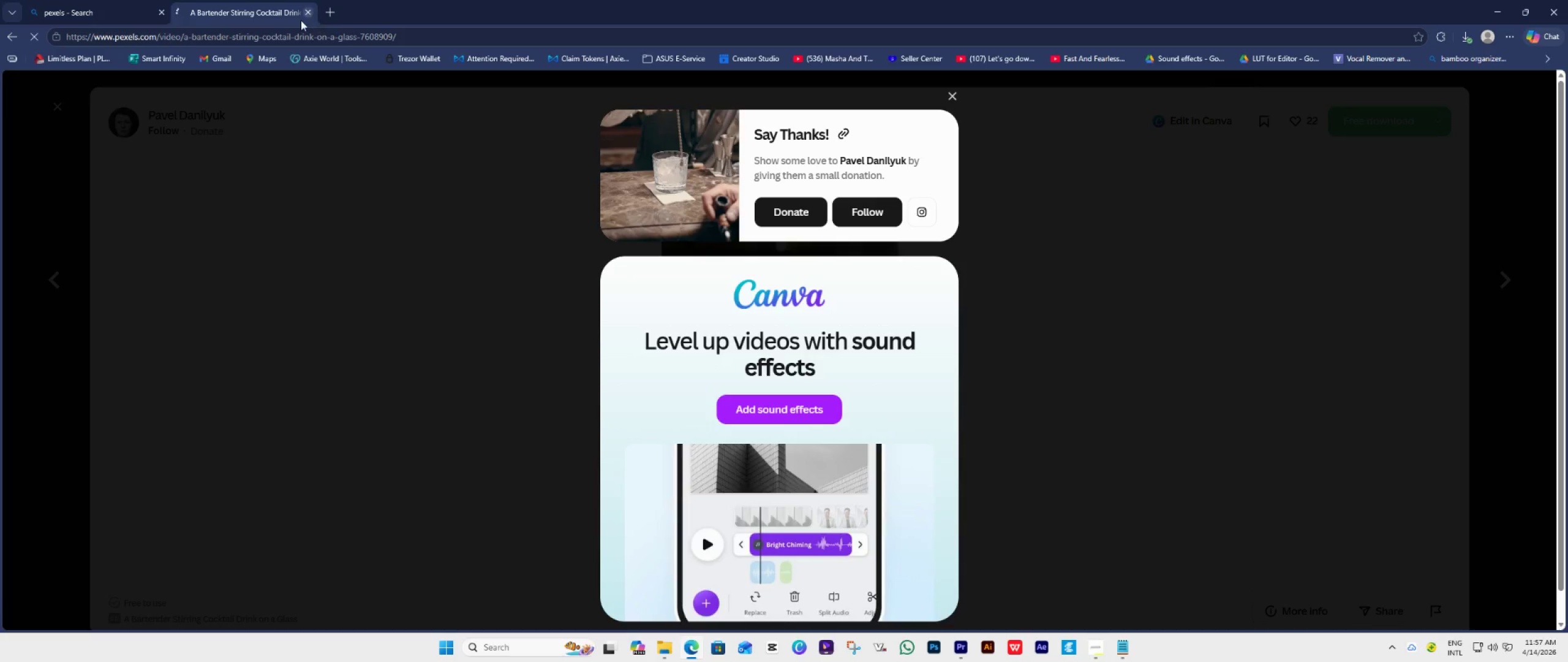 
left_click([296, 32])
 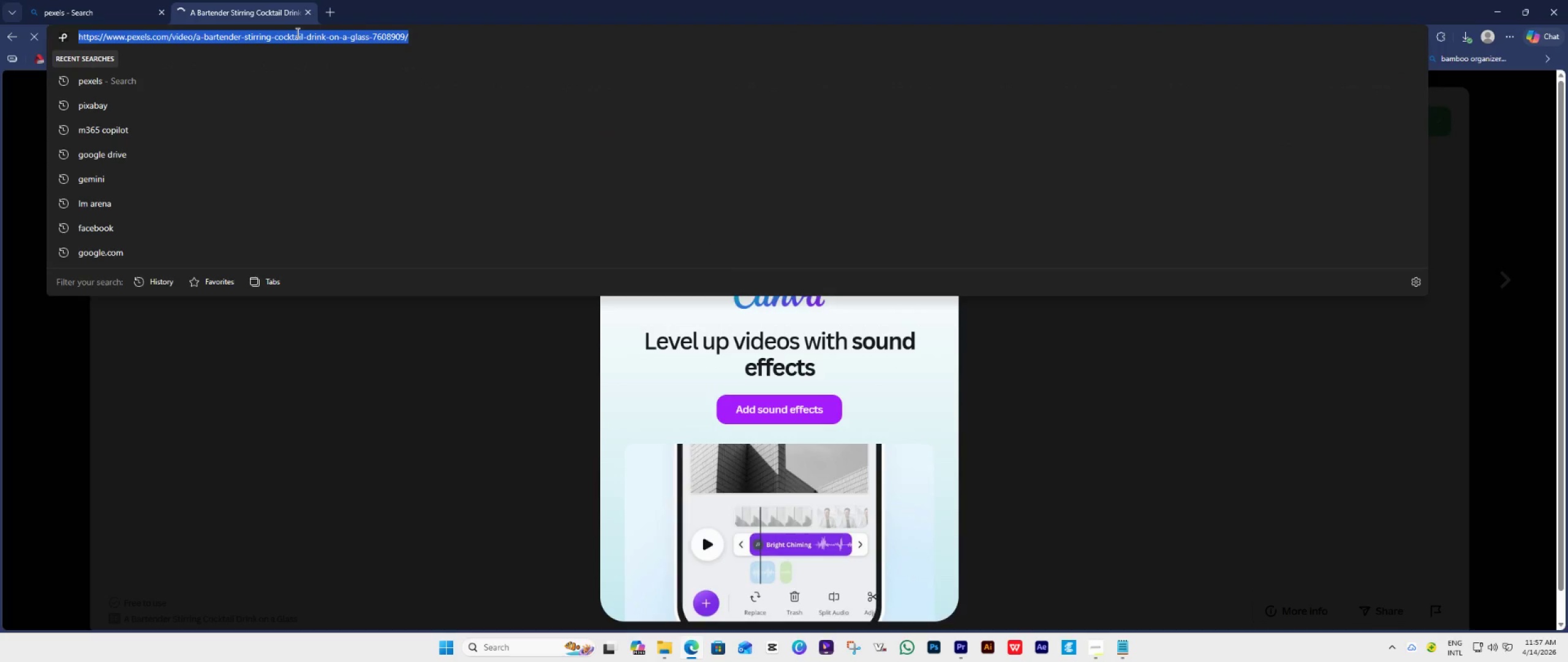 
key(Control+C)
 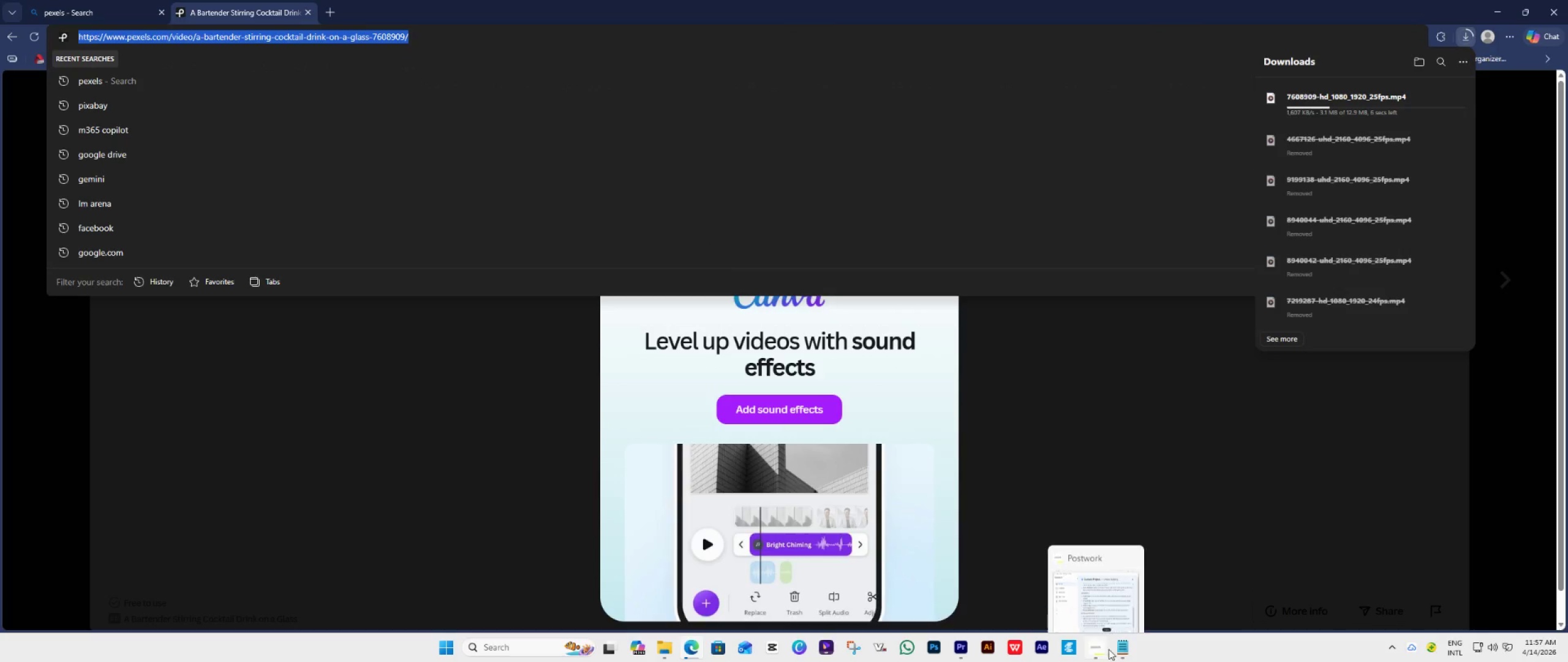 
left_click([1123, 651])
 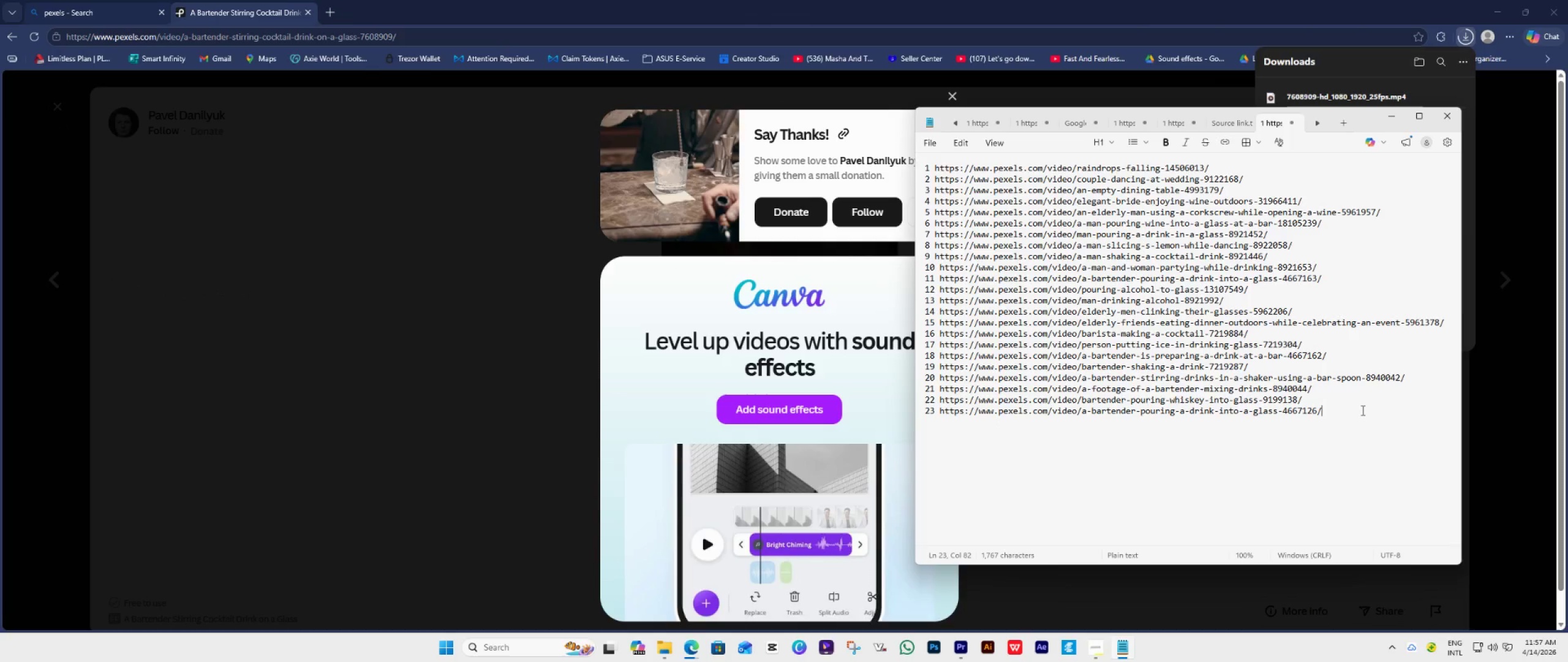 
key(Enter)
 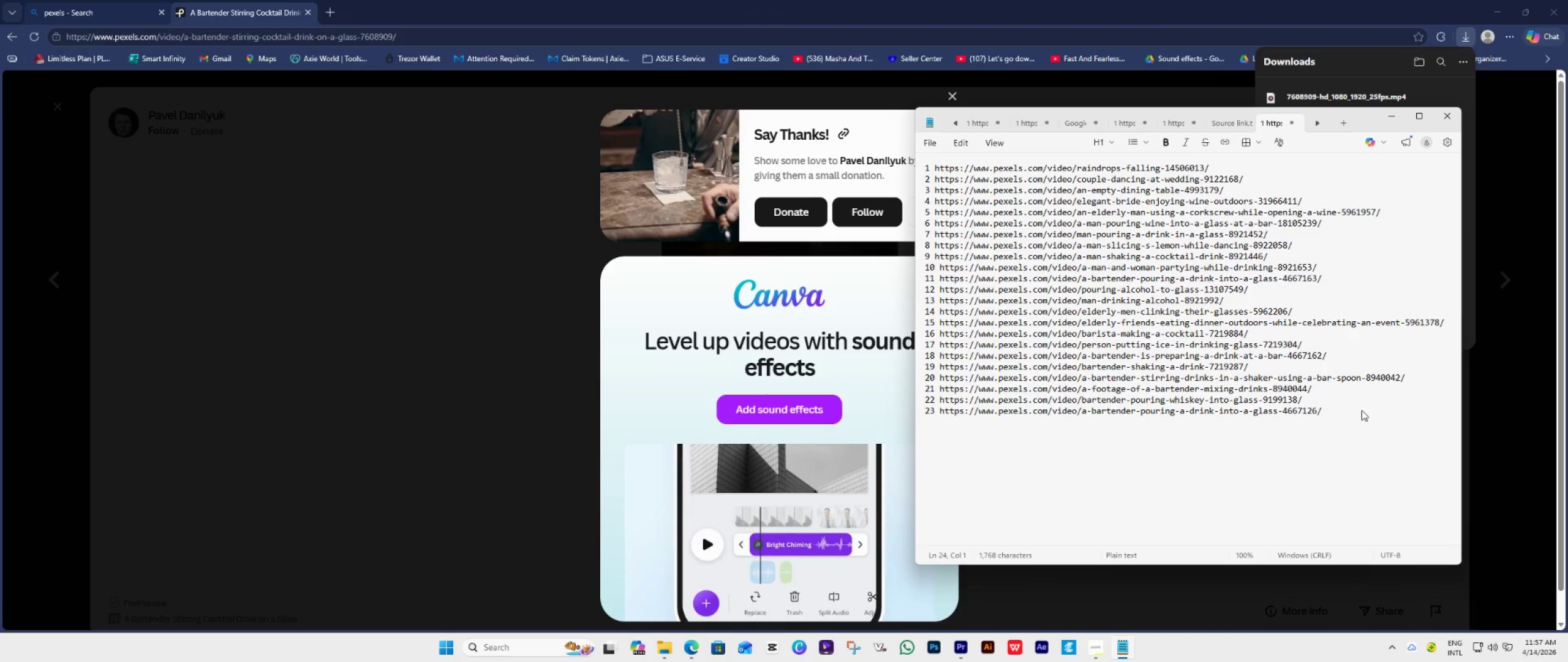 
type(24 )
 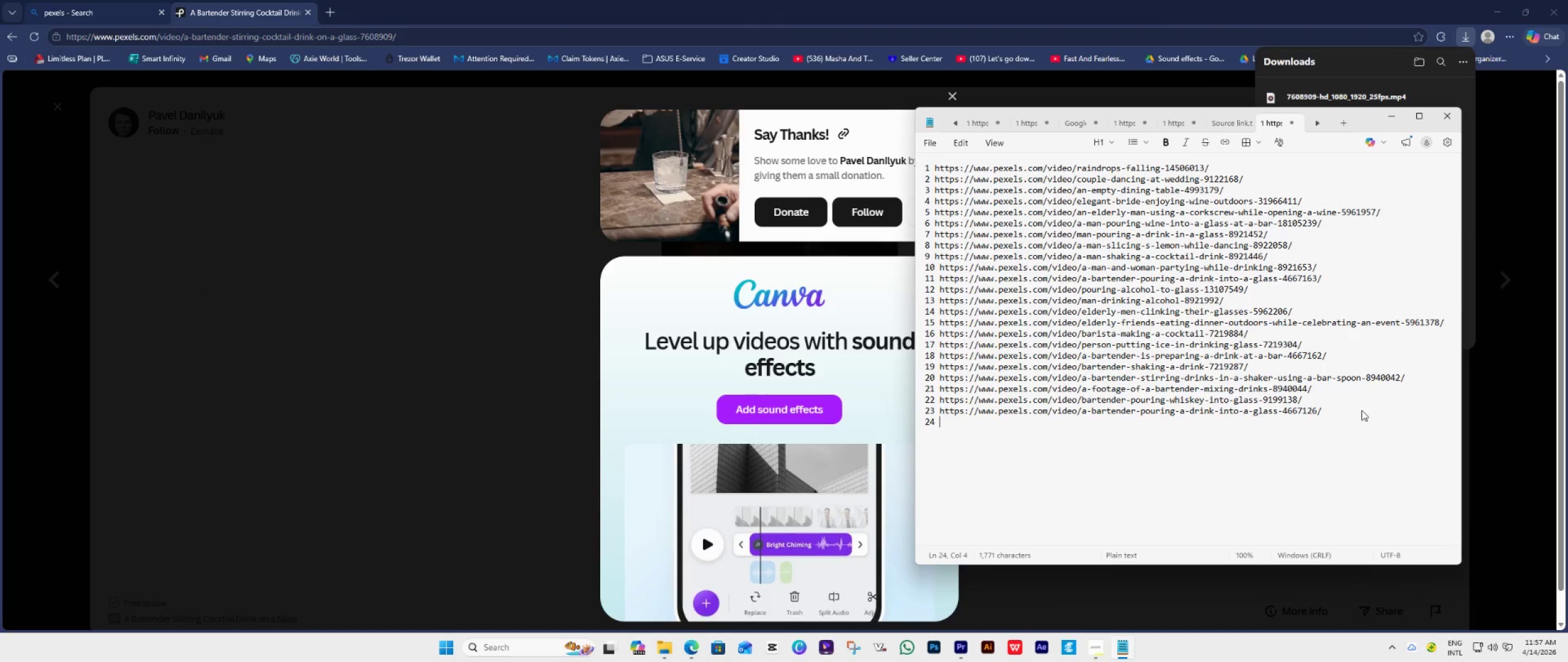 
key(Control+V)
 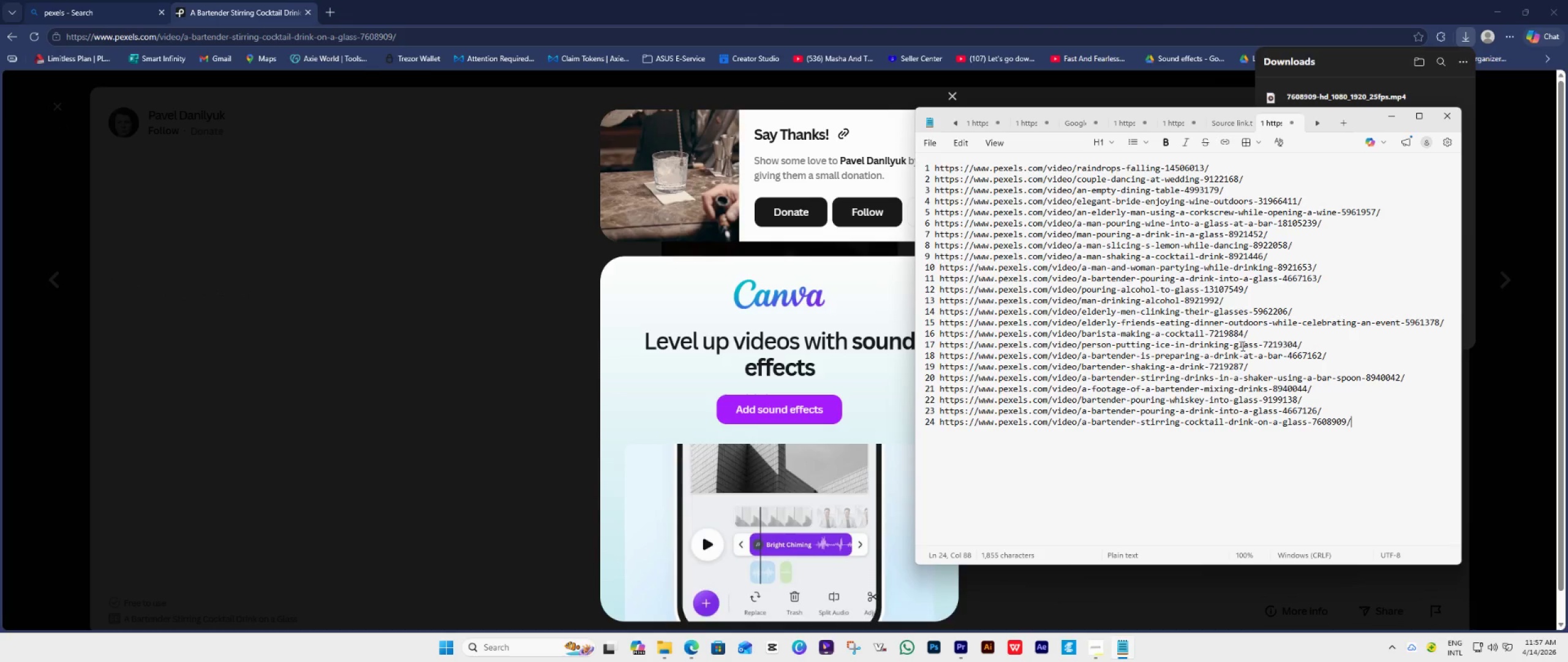 
key(Enter)
 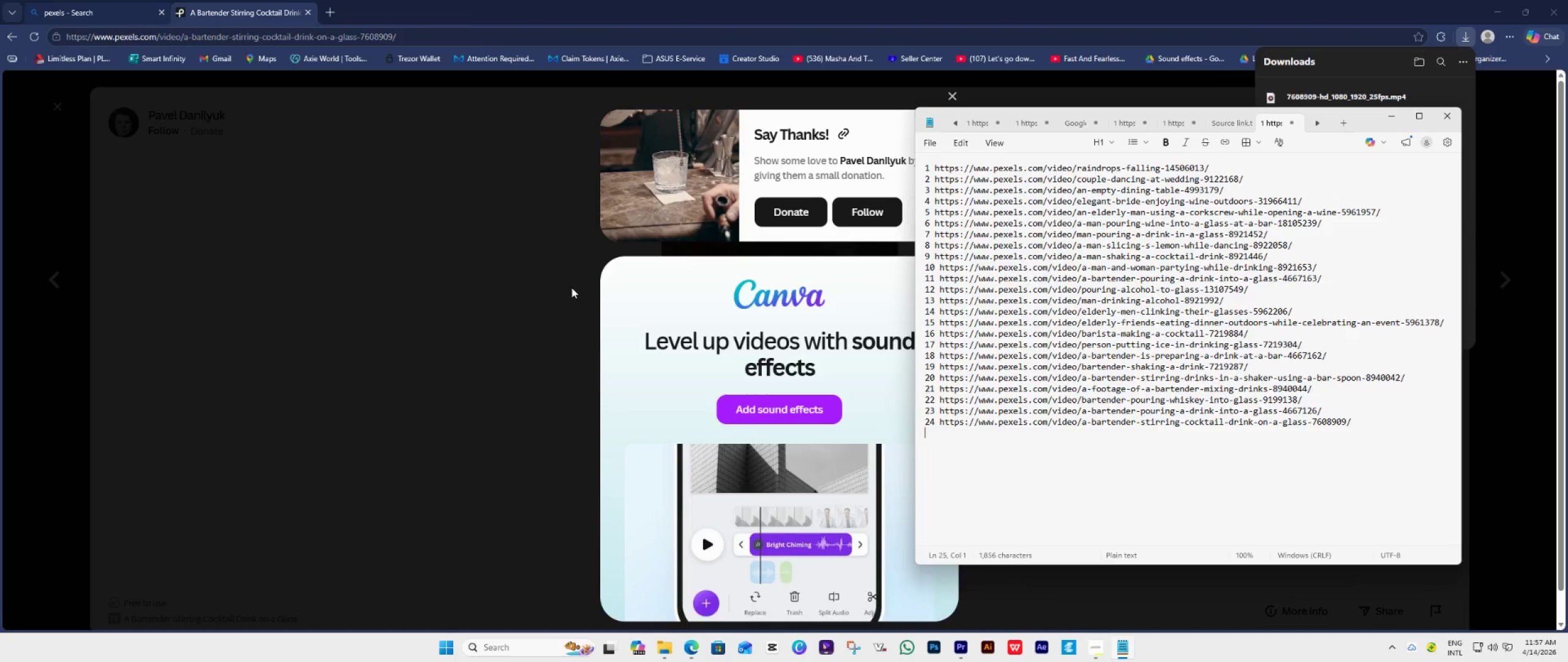 
left_click([377, 267])
 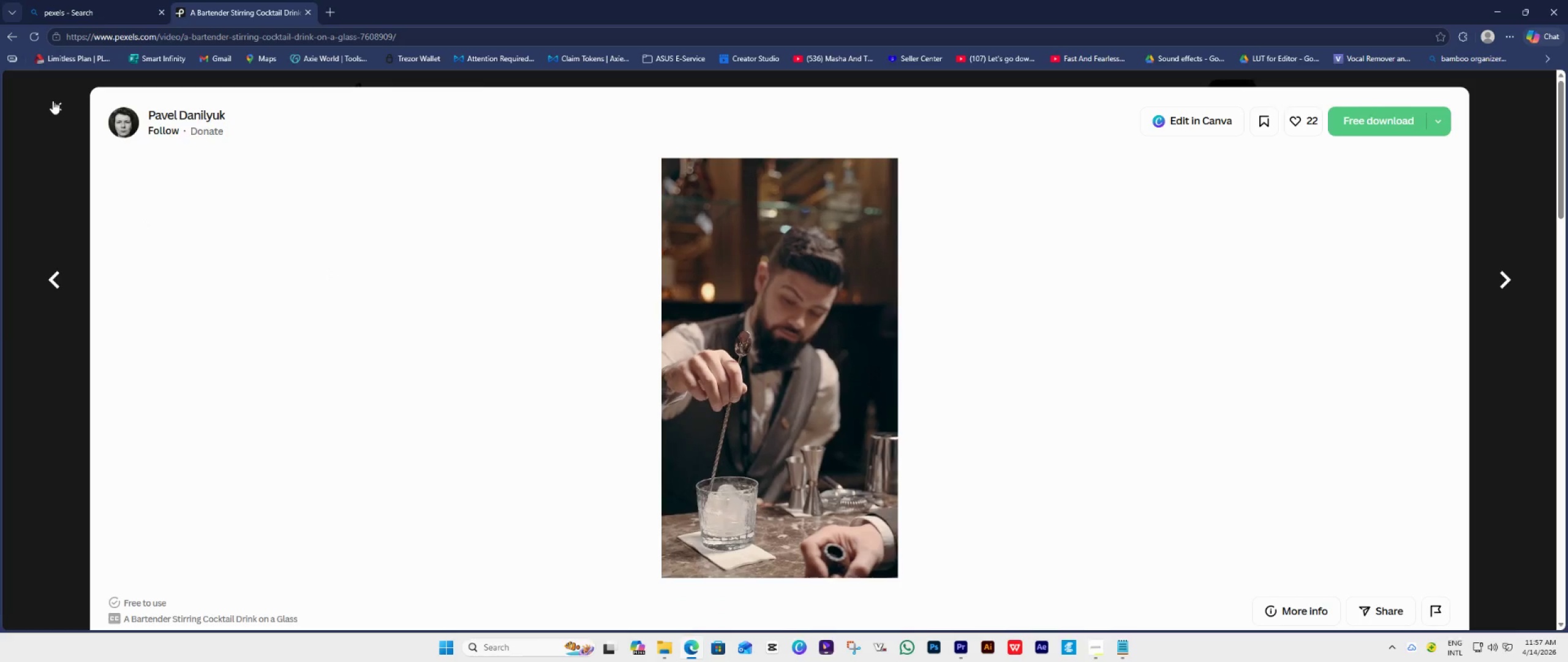 
left_click([57, 104])
 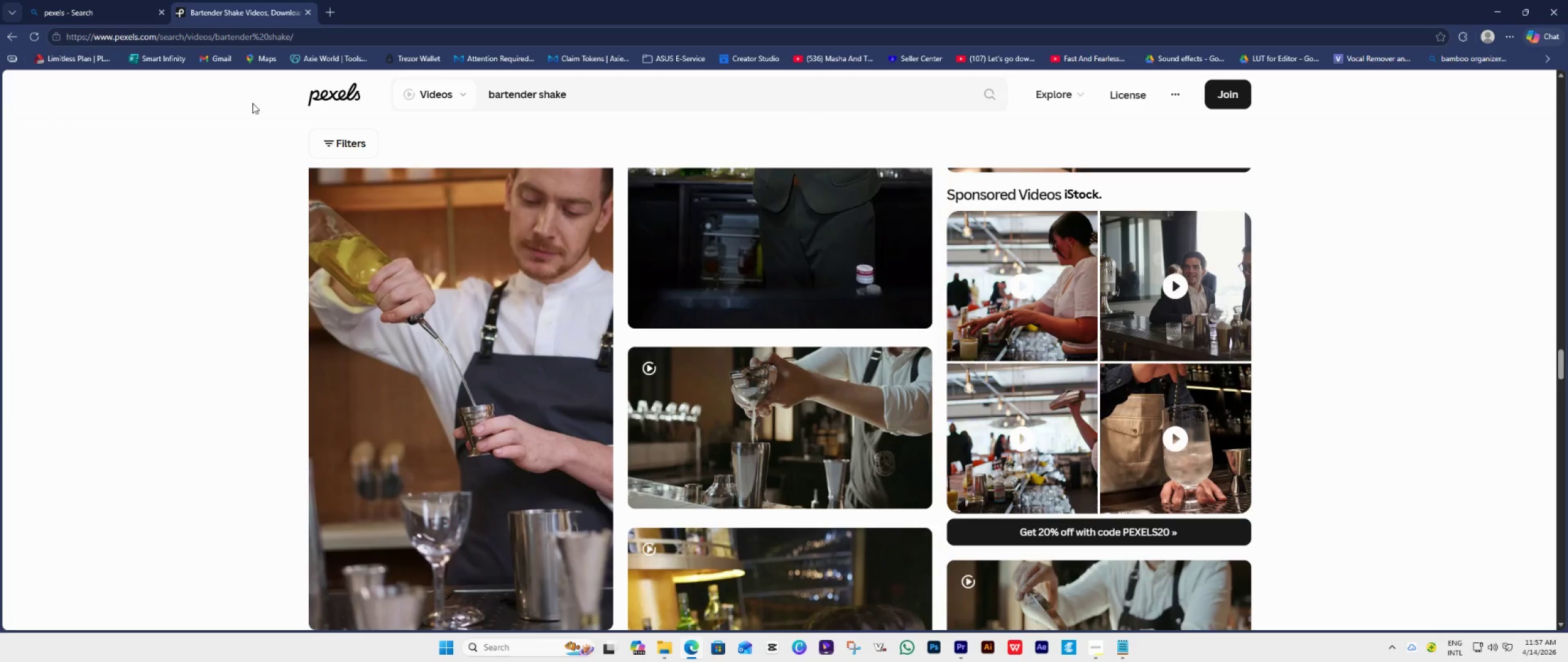 
scroll: coordinate [919, 367], scroll_direction: none, amount: 0.0
 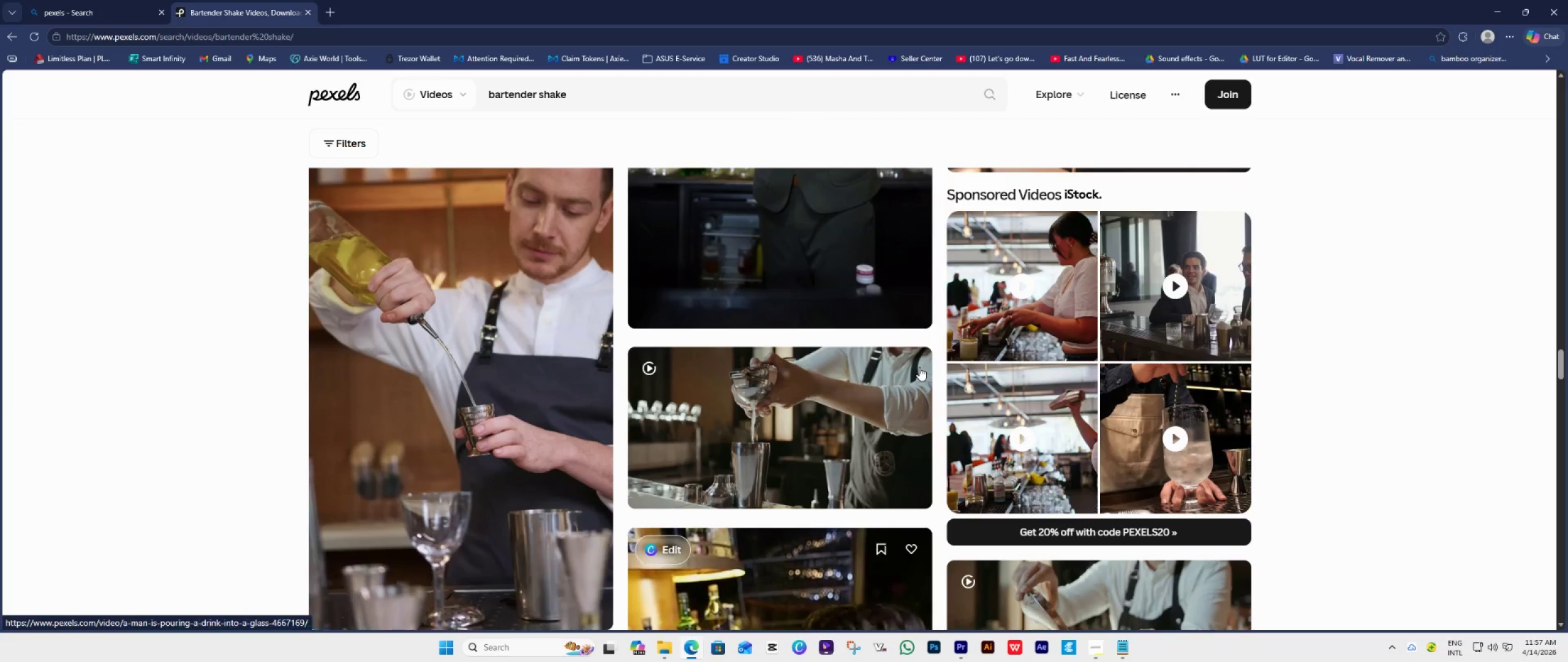 
scroll: coordinate [919, 367], scroll_direction: down, amount: 9.0
 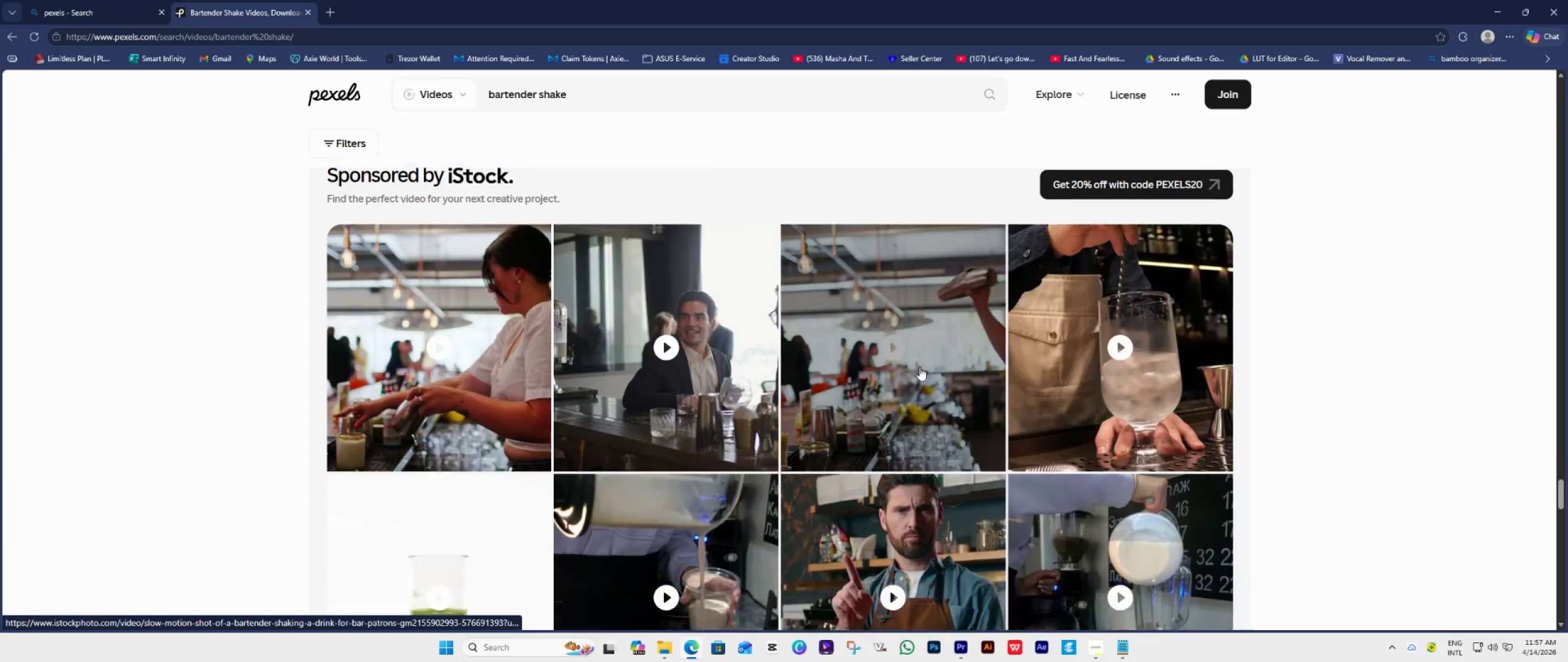 
scroll: coordinate [921, 368], scroll_direction: up, amount: 5.0
 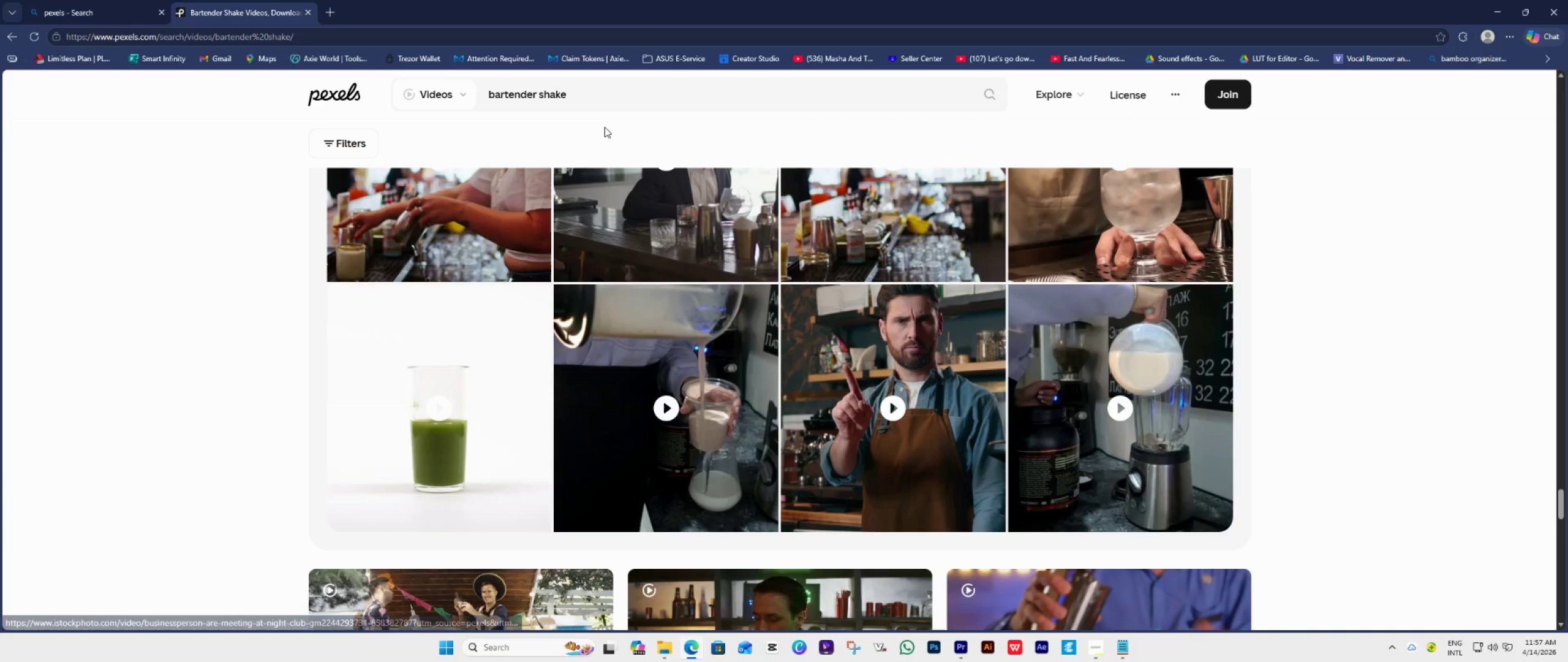 
left_click([605, 102])
 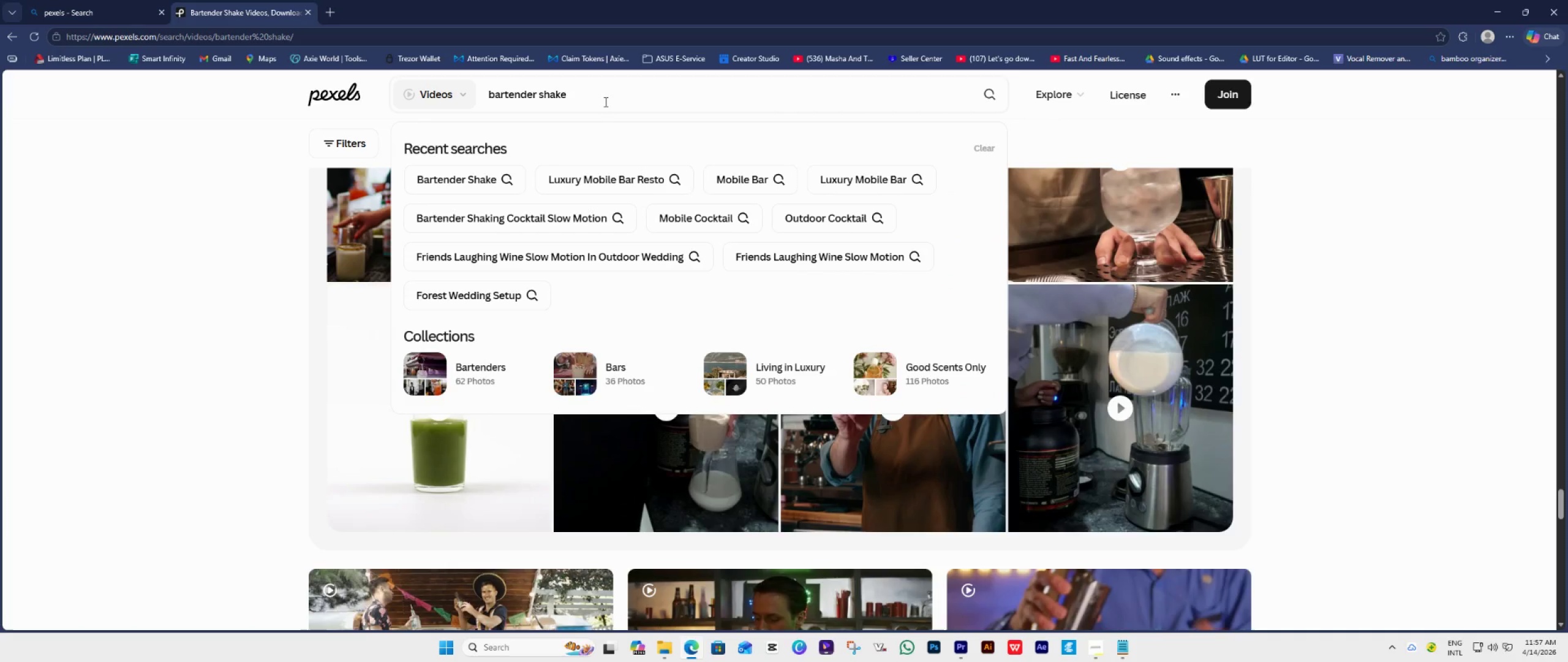 
hold_key(key=Backspace, duration=1.44)
 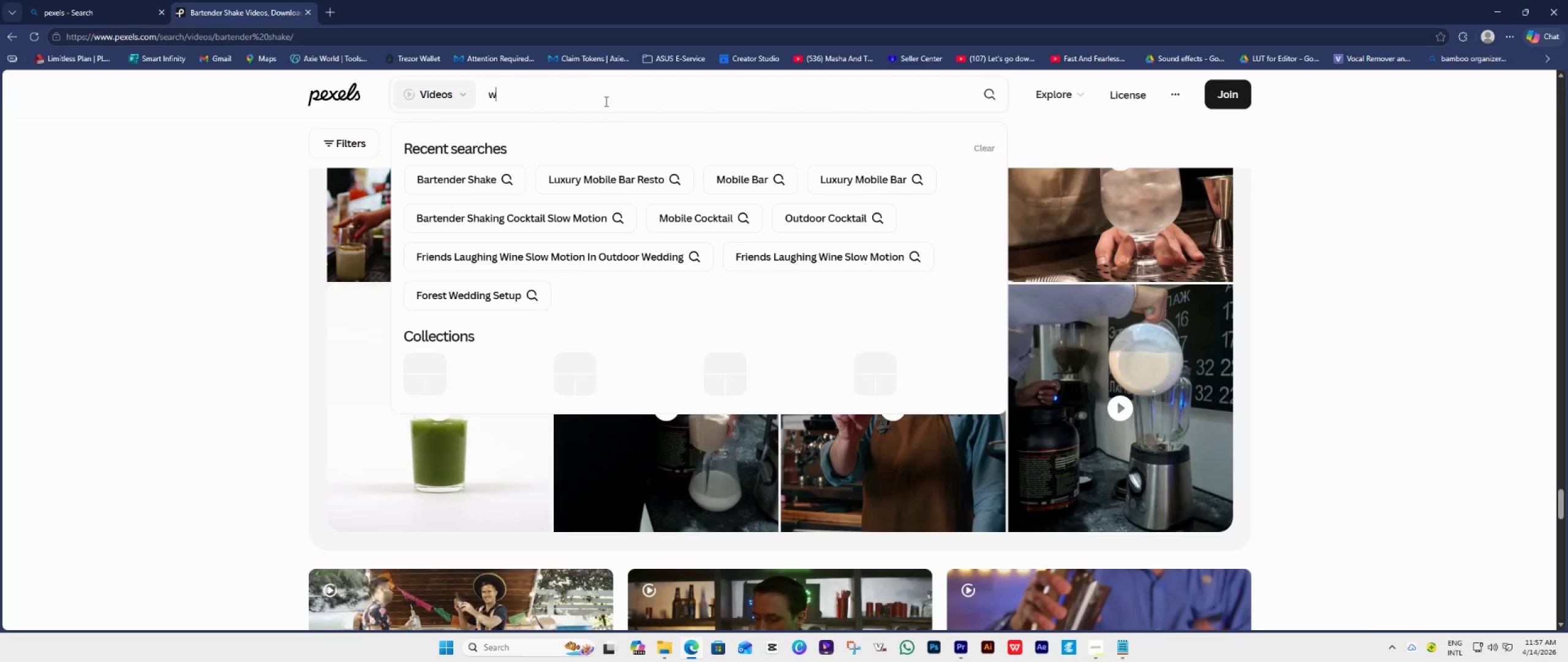 
type(wedding)
 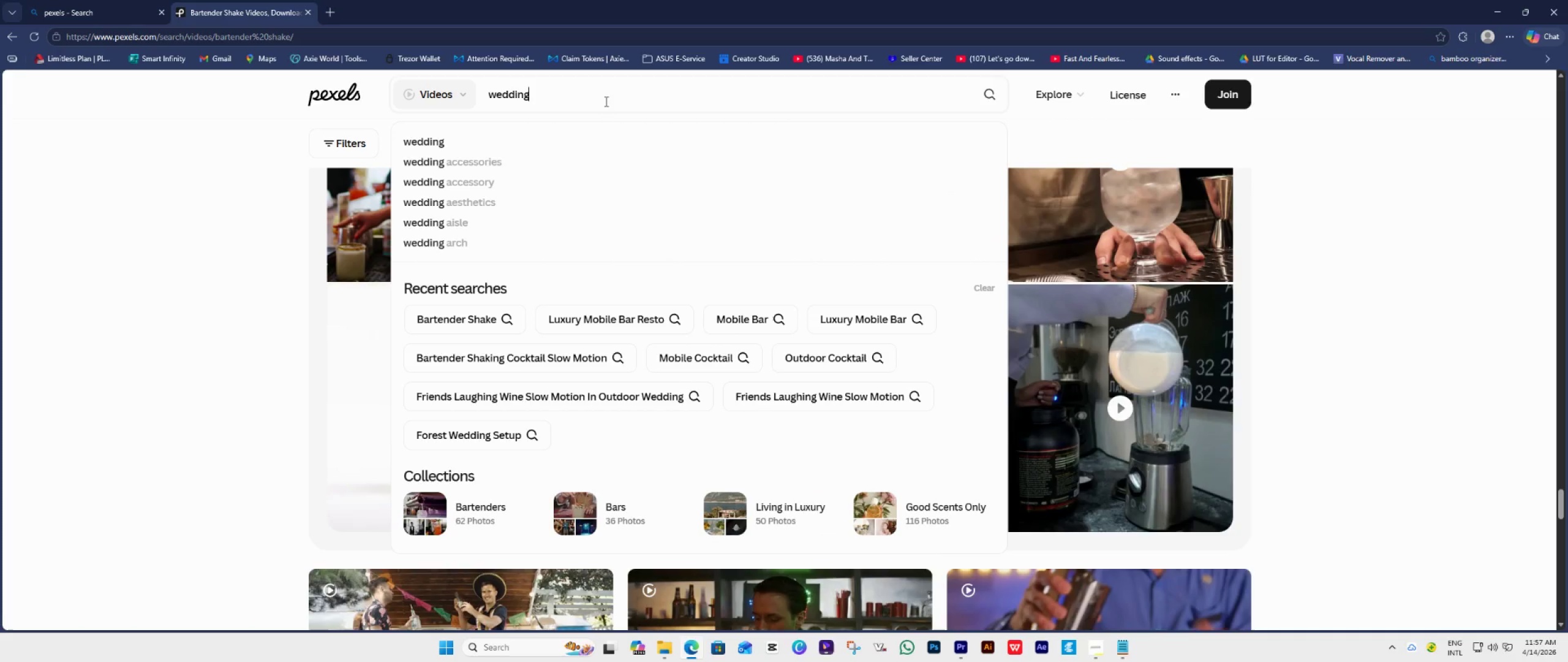 
key(Enter)
 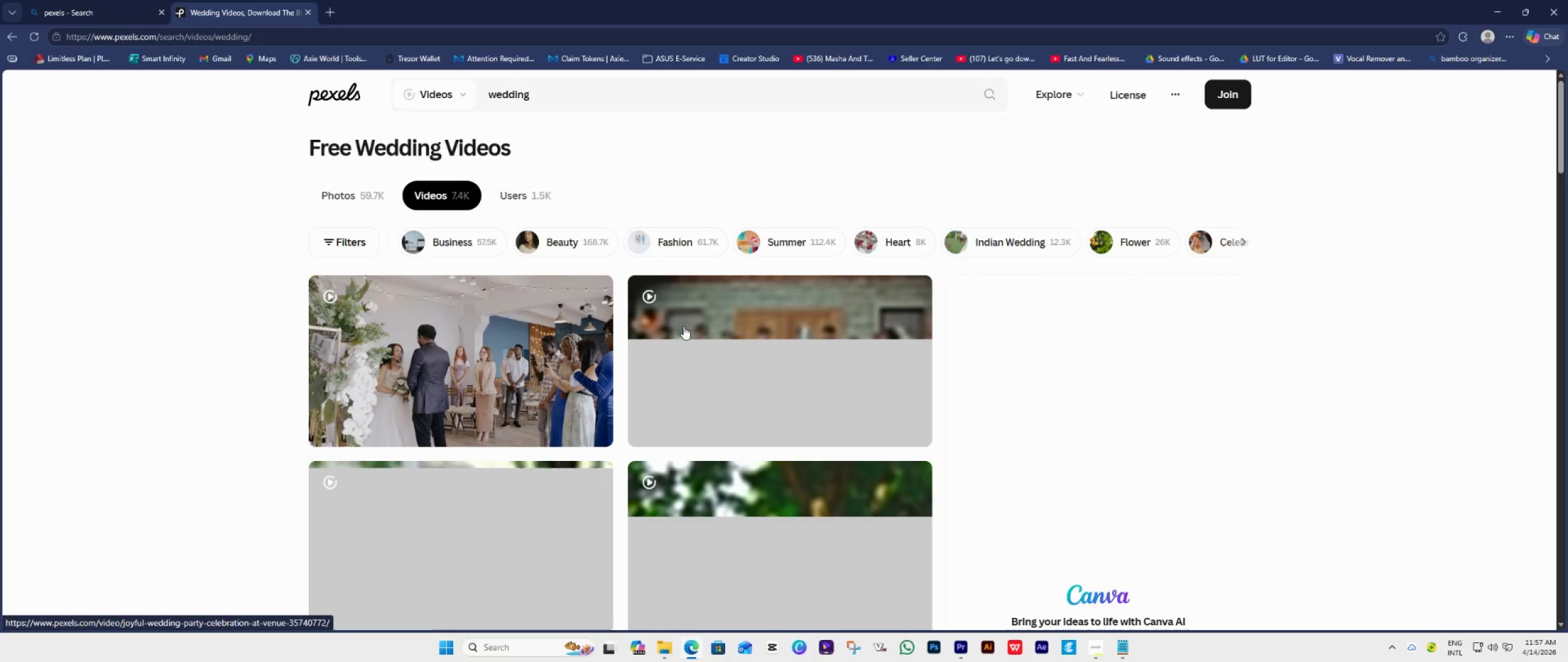 
scroll: coordinate [733, 348], scroll_direction: down, amount: 13.0
 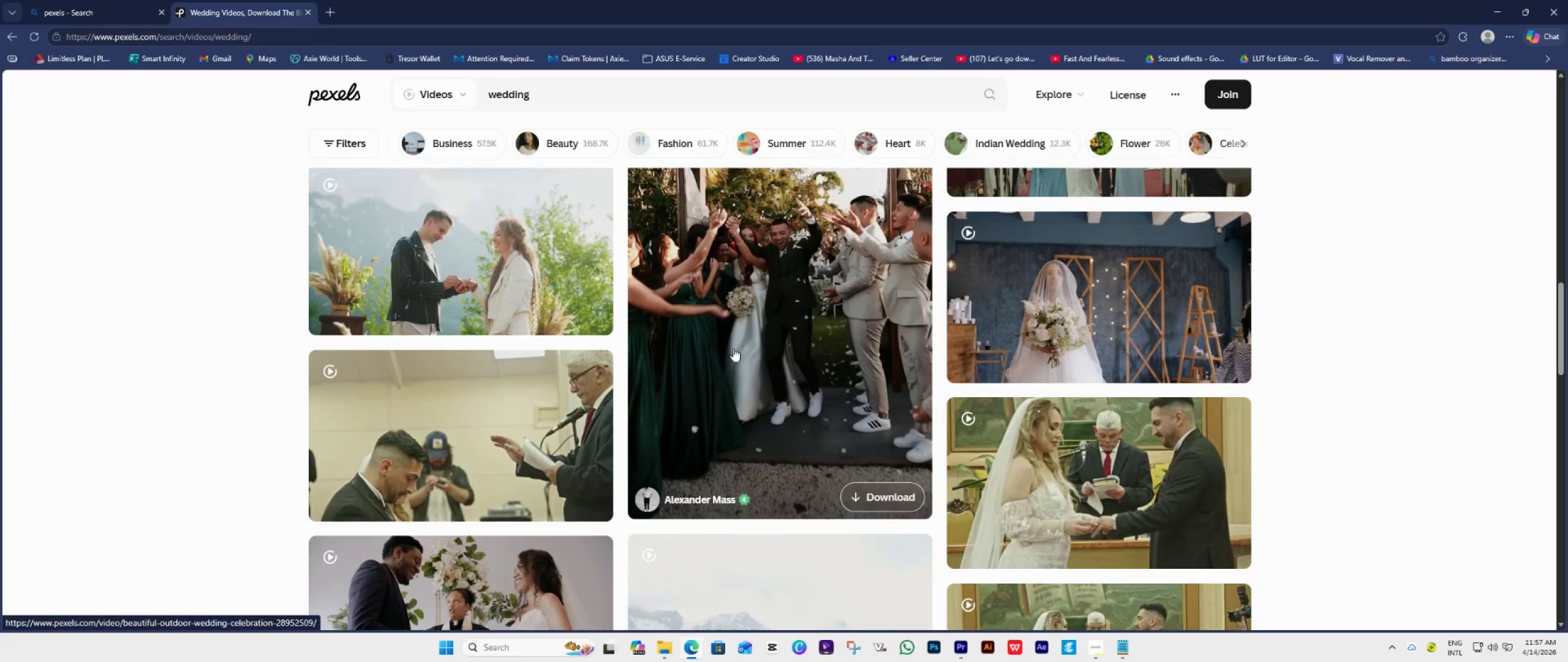 
scroll: coordinate [733, 348], scroll_direction: up, amount: 3.0
 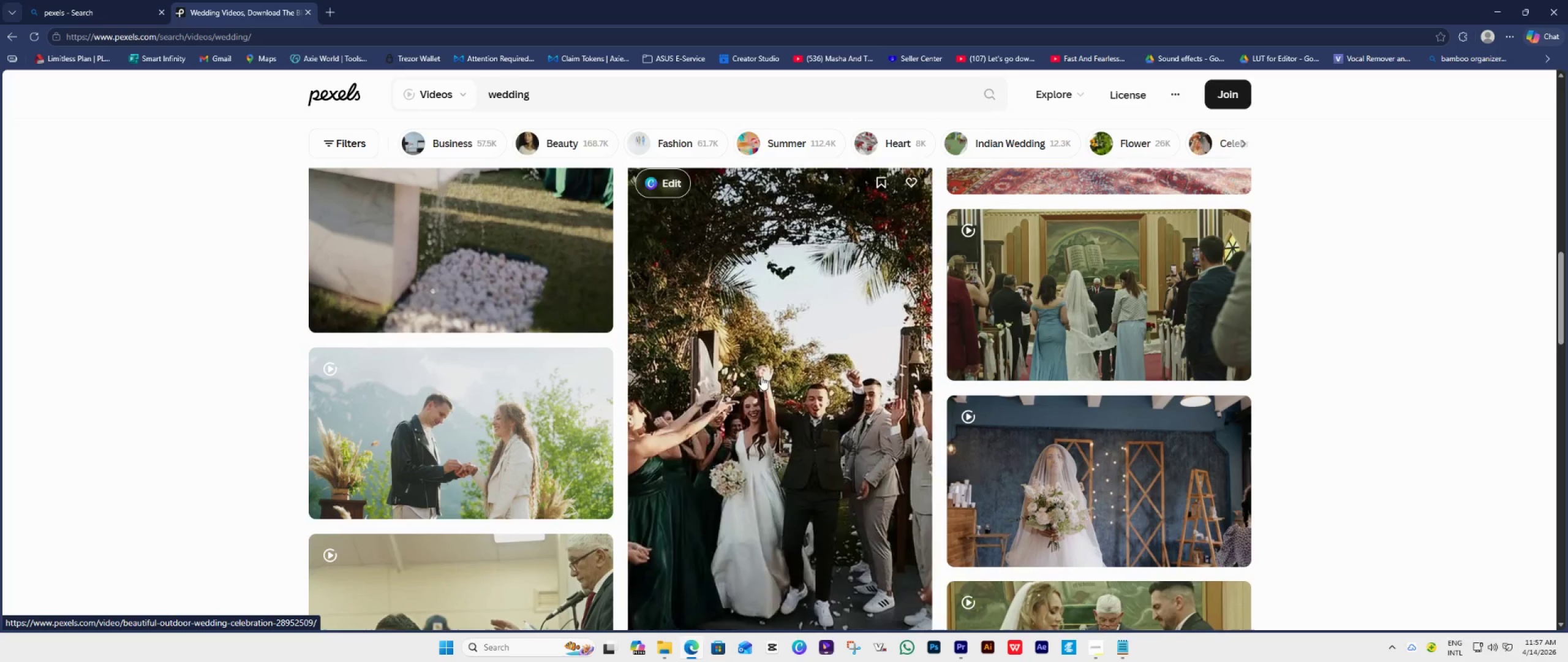 
left_click([774, 395])
 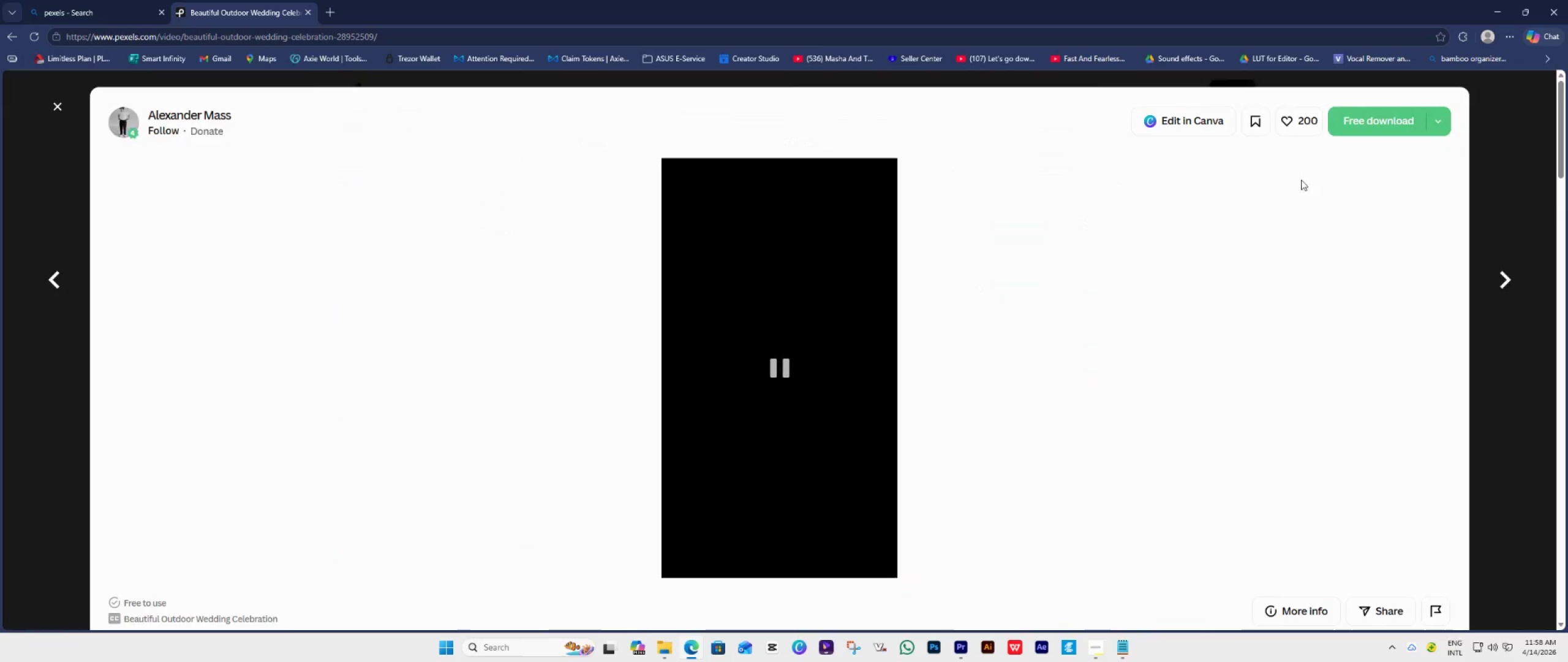 
left_click([1374, 121])
 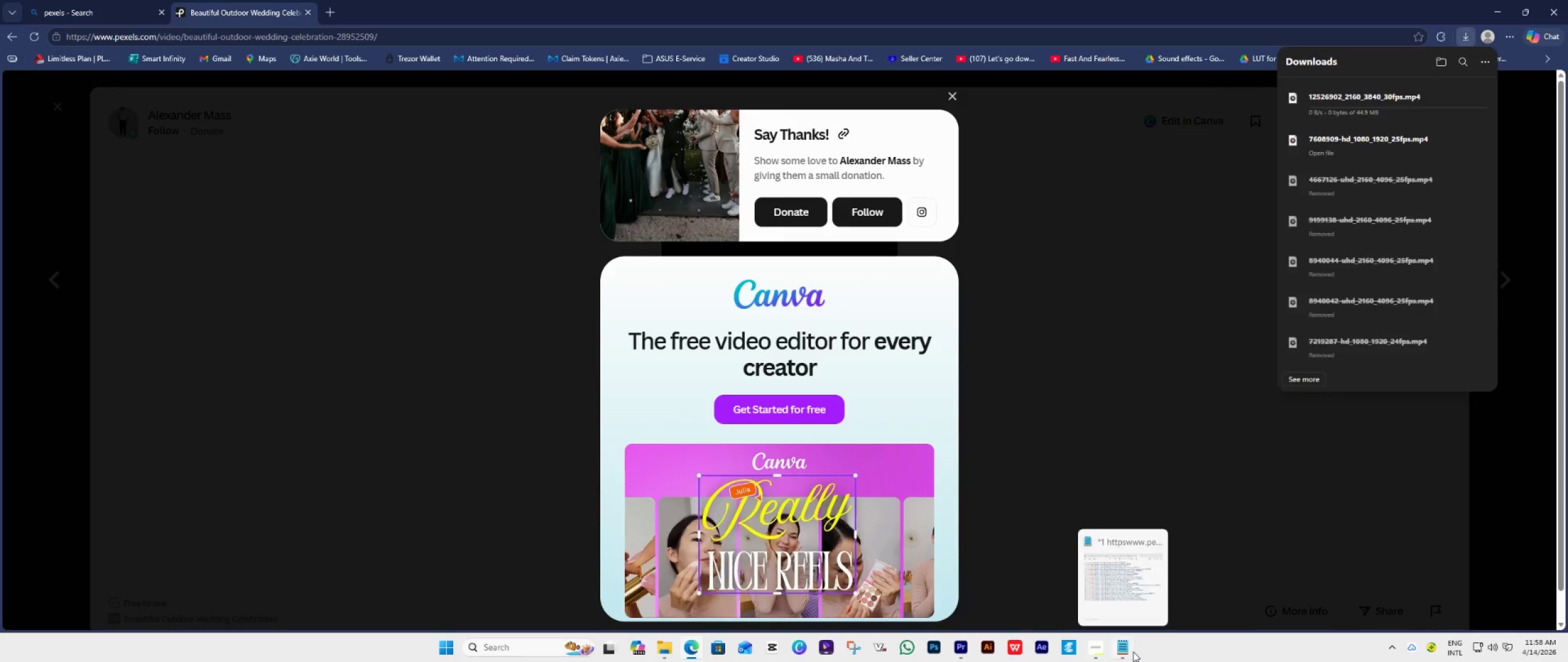 
left_click([1131, 652])
 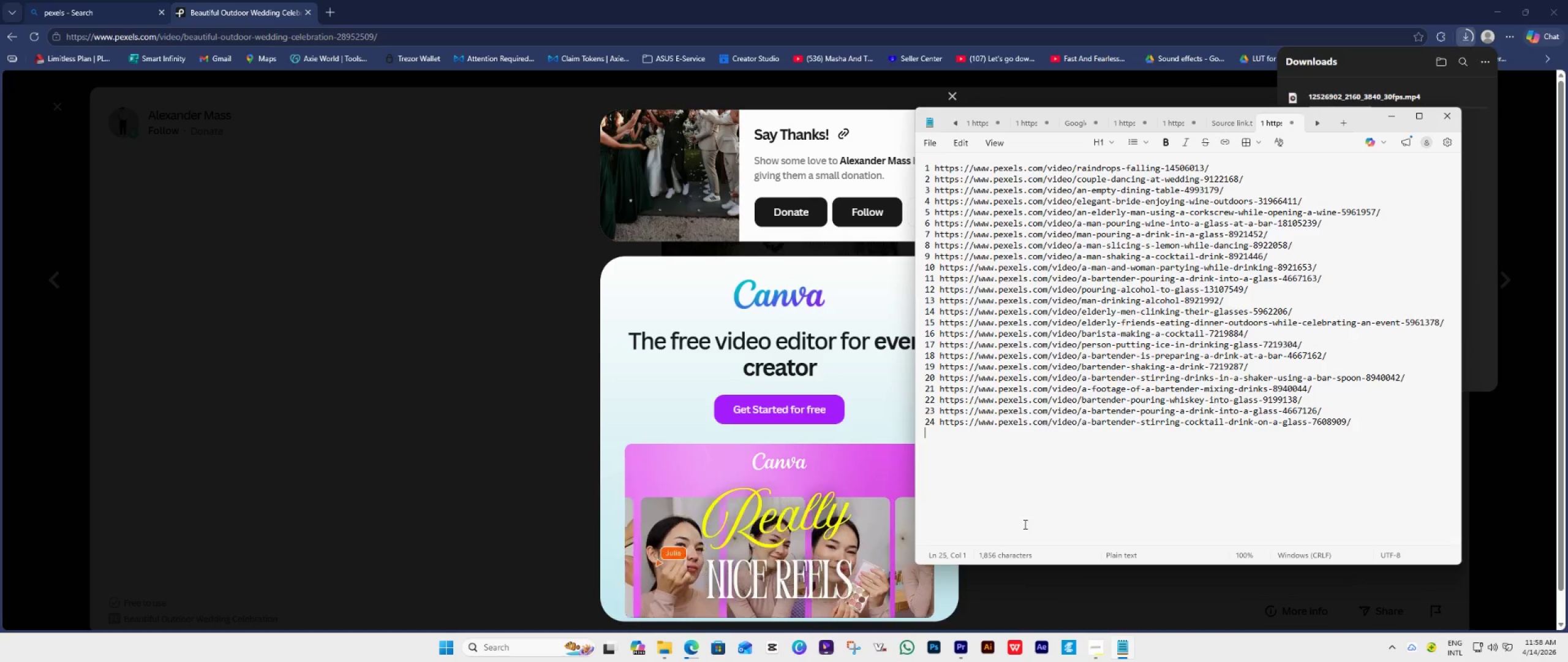 
type(25 )
 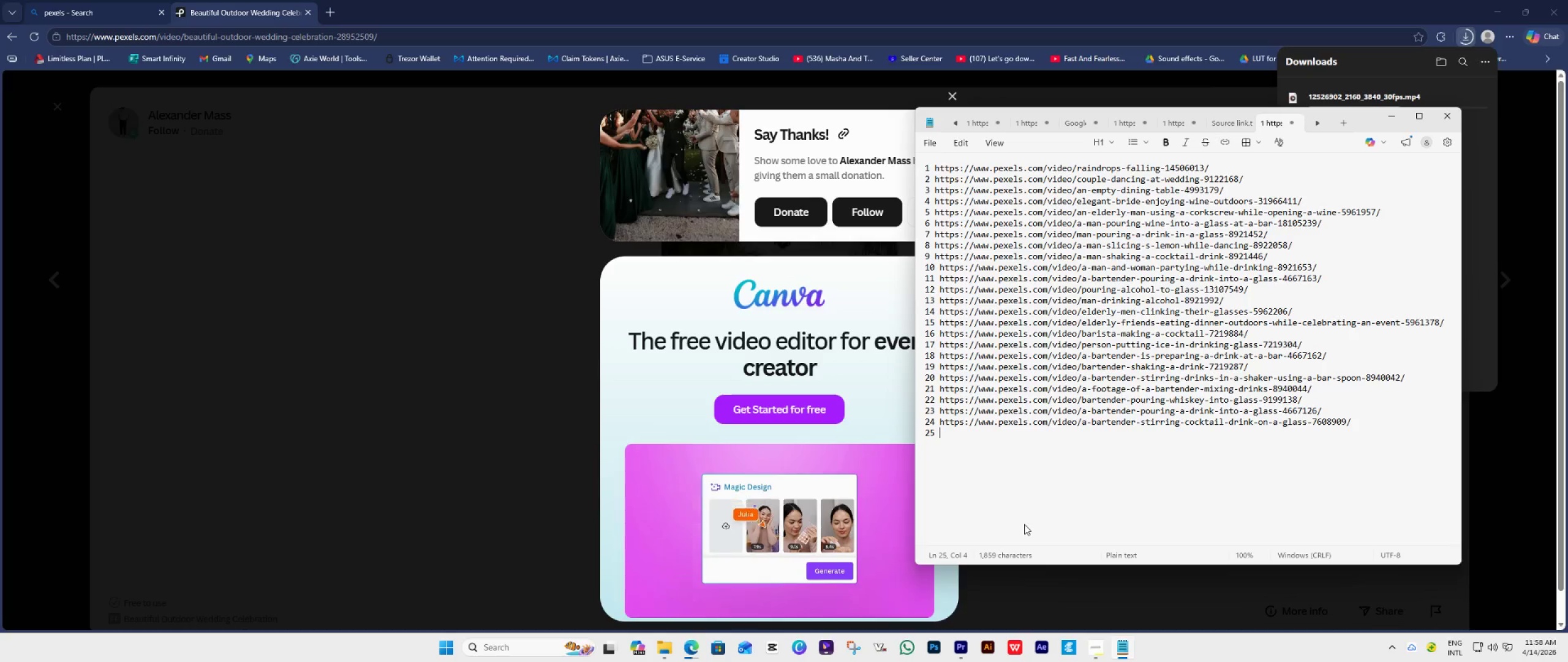 
key(Control+V)
 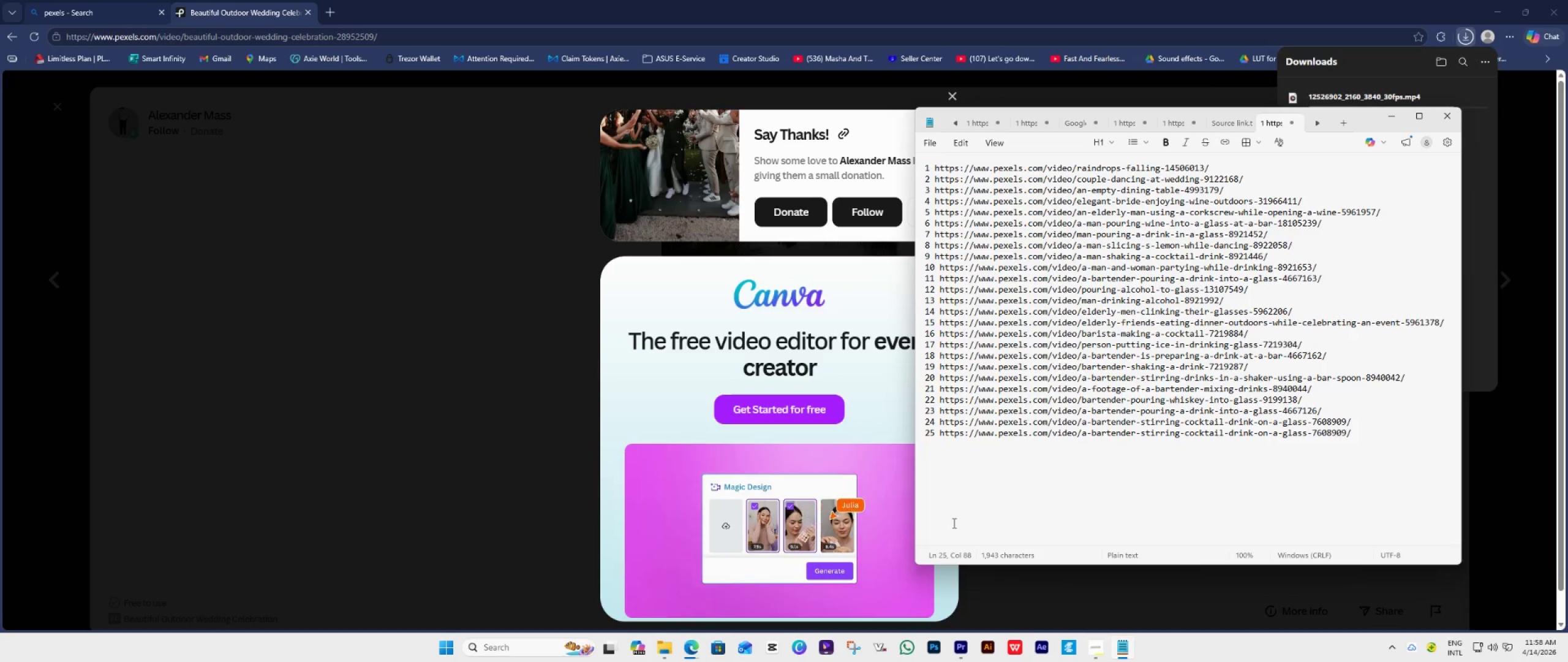 
key(Enter)
 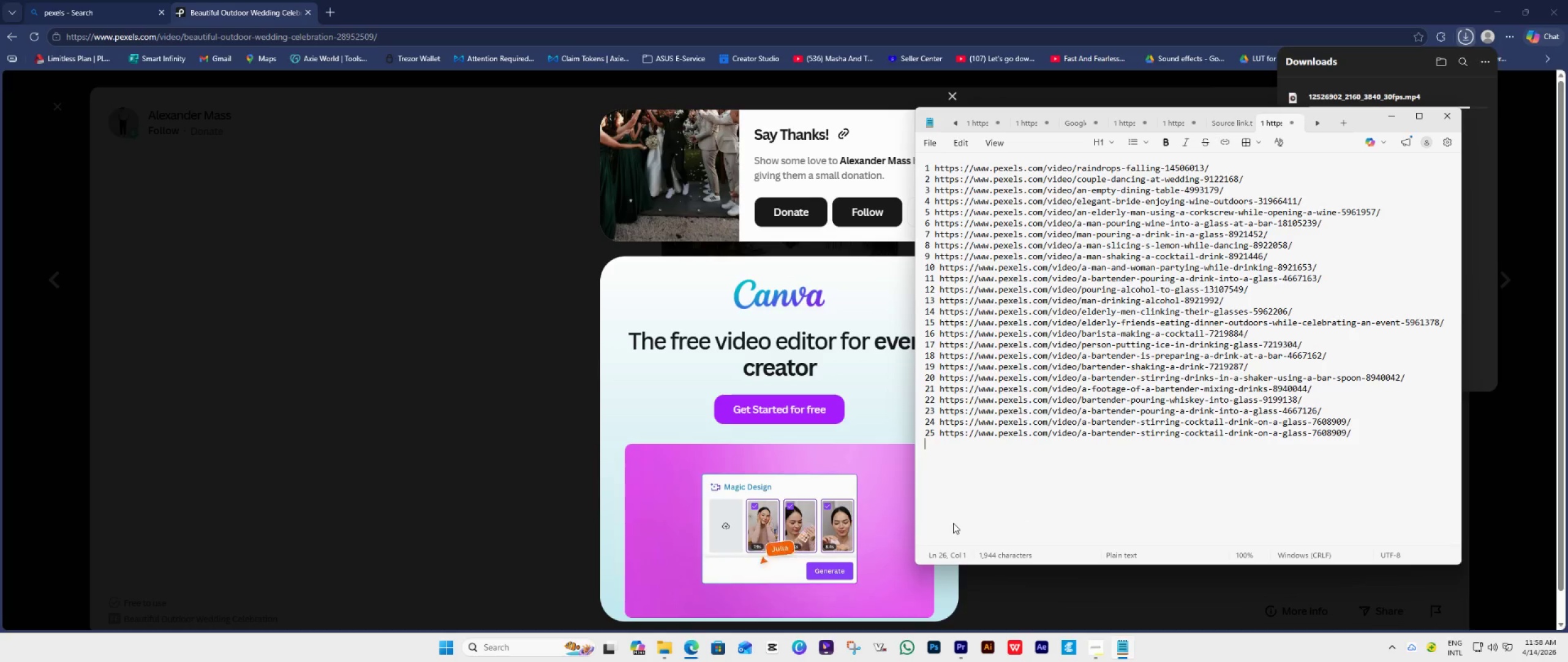 
type(25)
key(Backspace)
type(6 )
 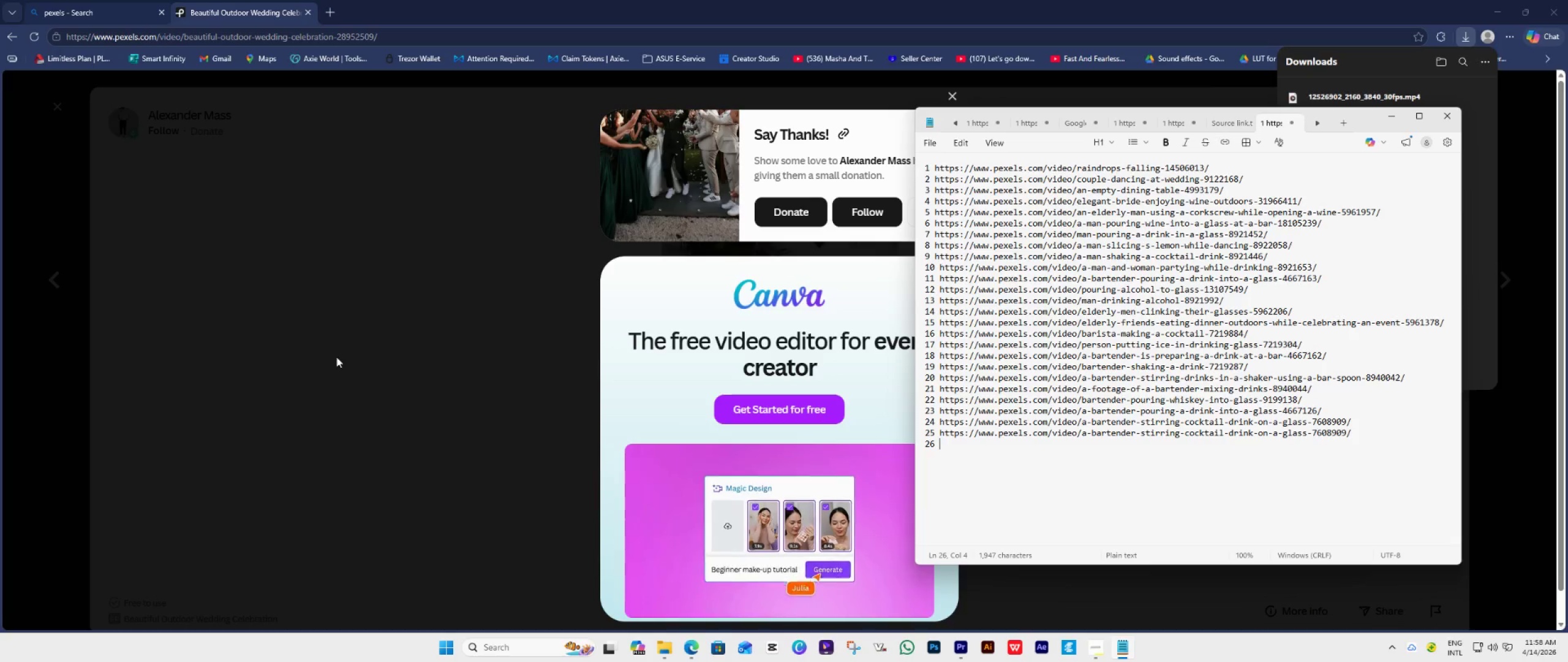 
left_click([311, 349])
 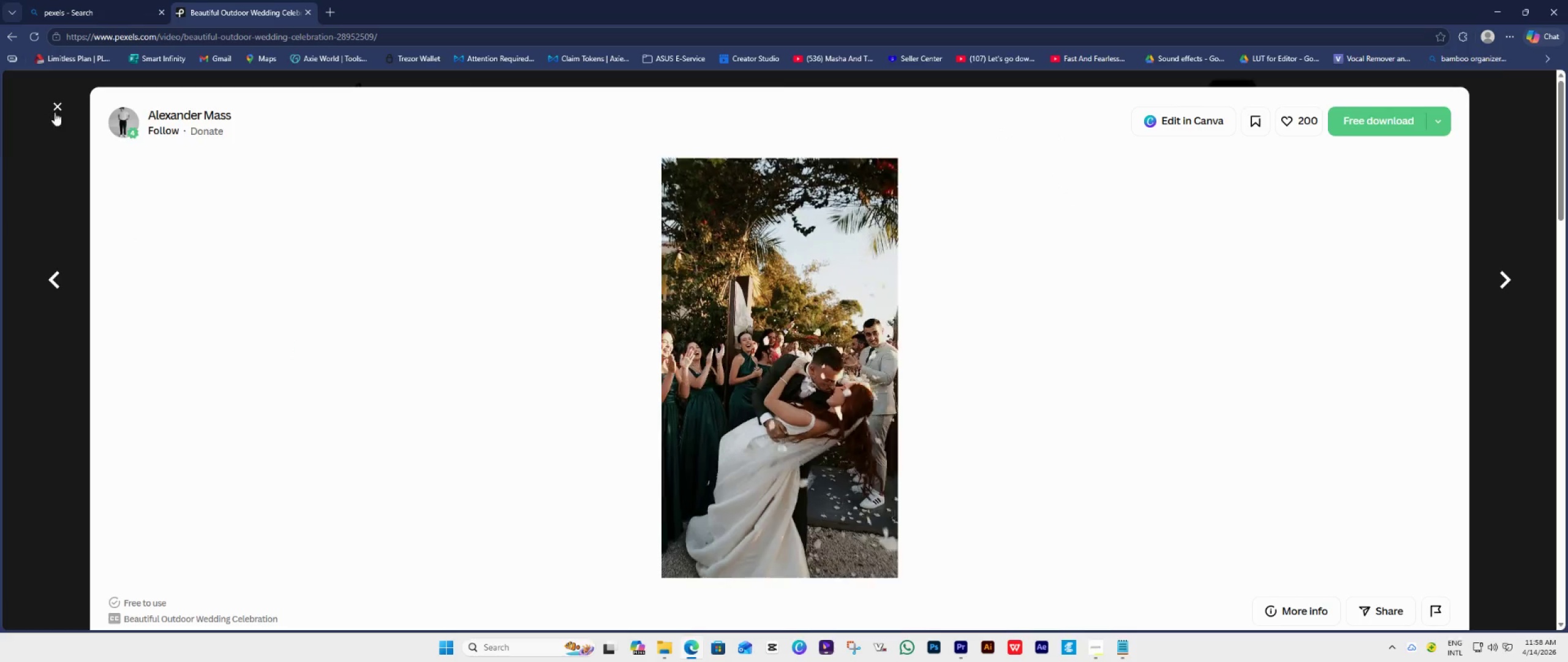 
left_click([62, 107])
 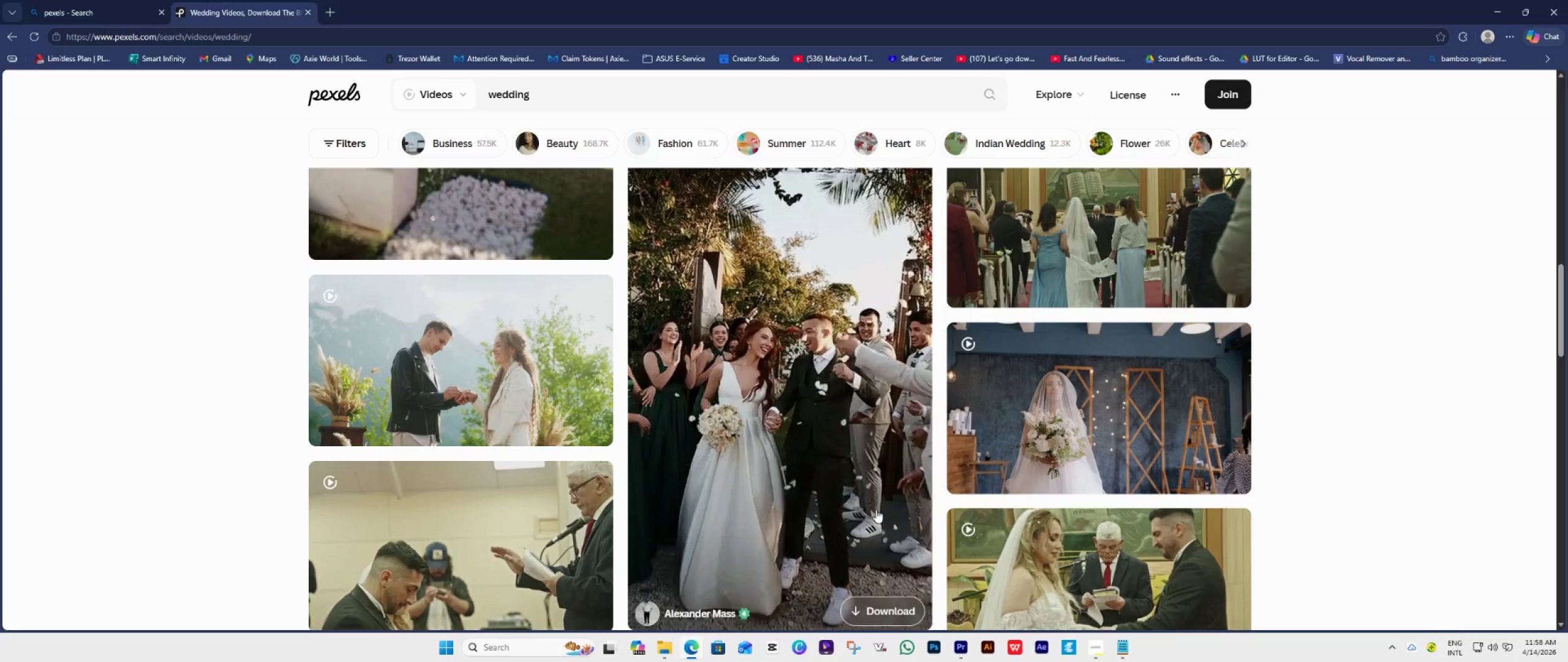 
scroll: coordinate [788, 525], scroll_direction: down, amount: 14.0
 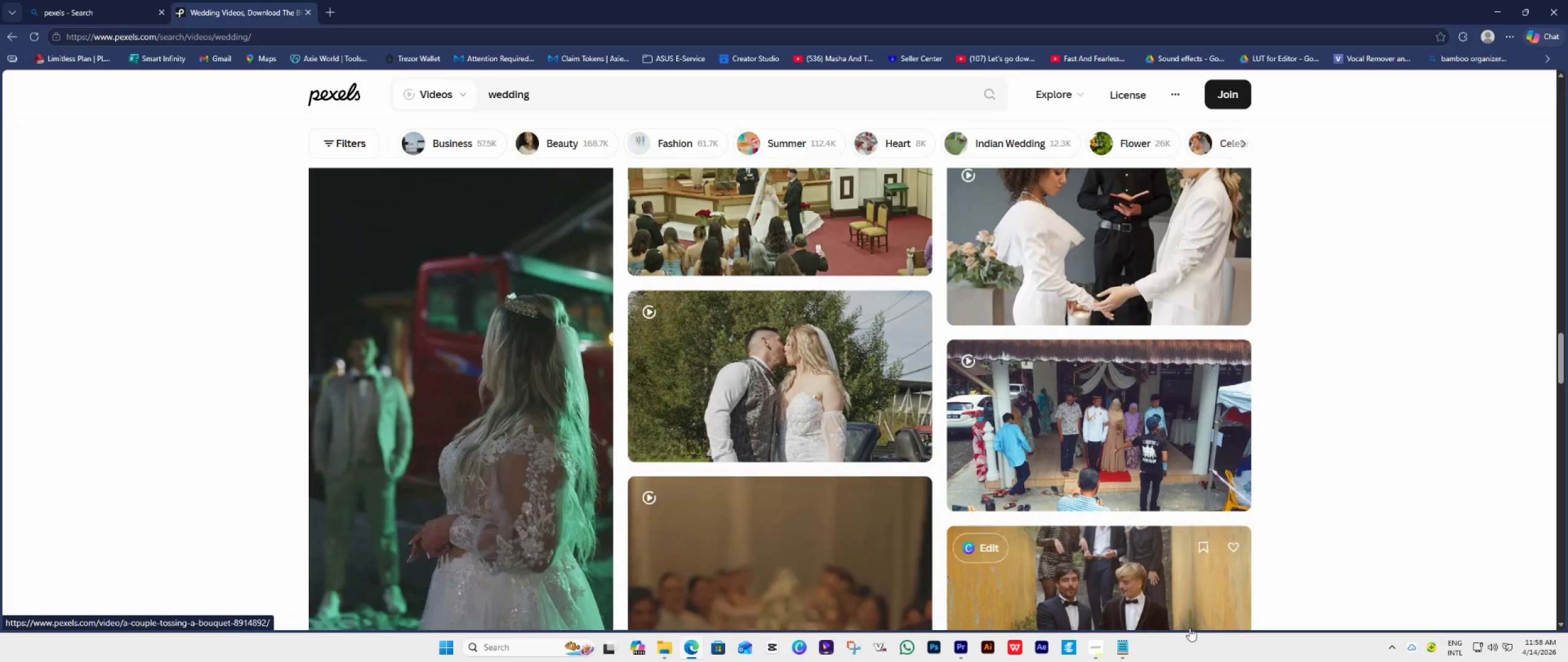 
mouse_move([1093, 649])
 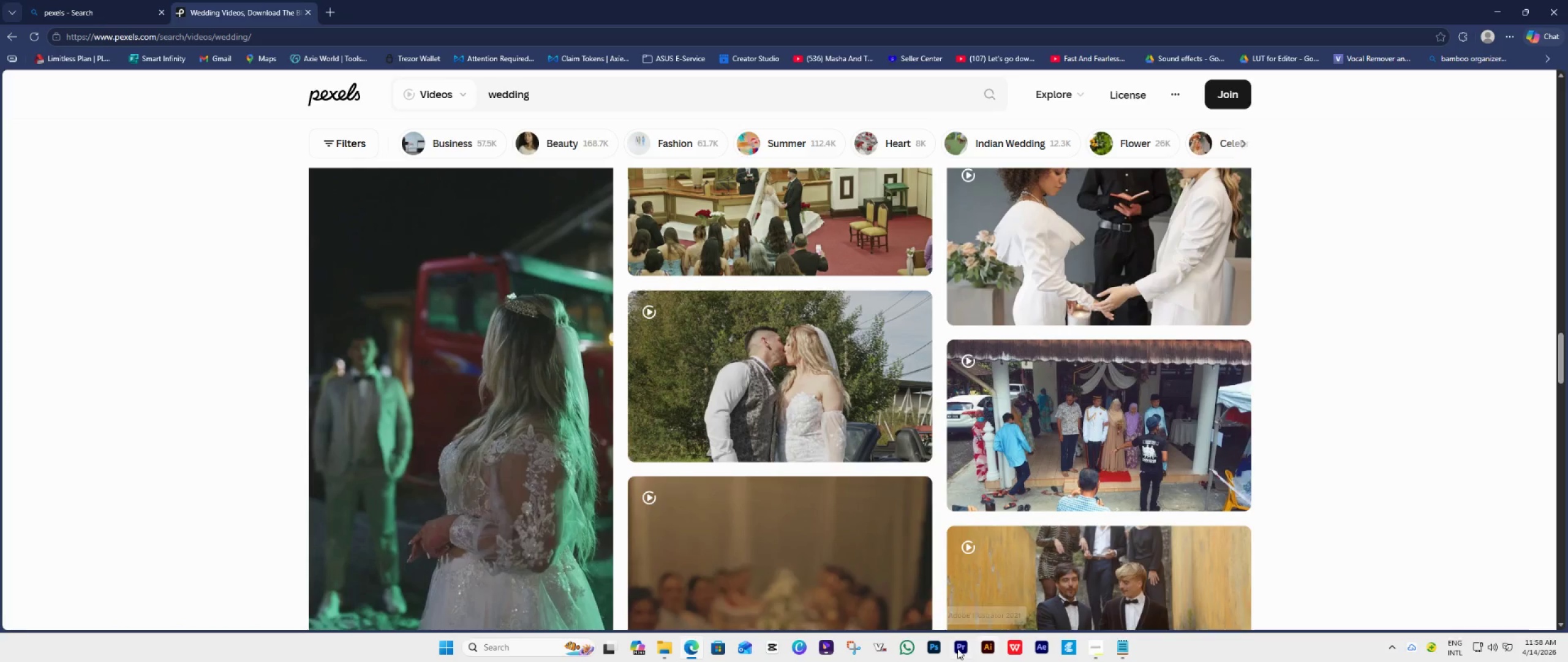 
left_click([954, 649])
 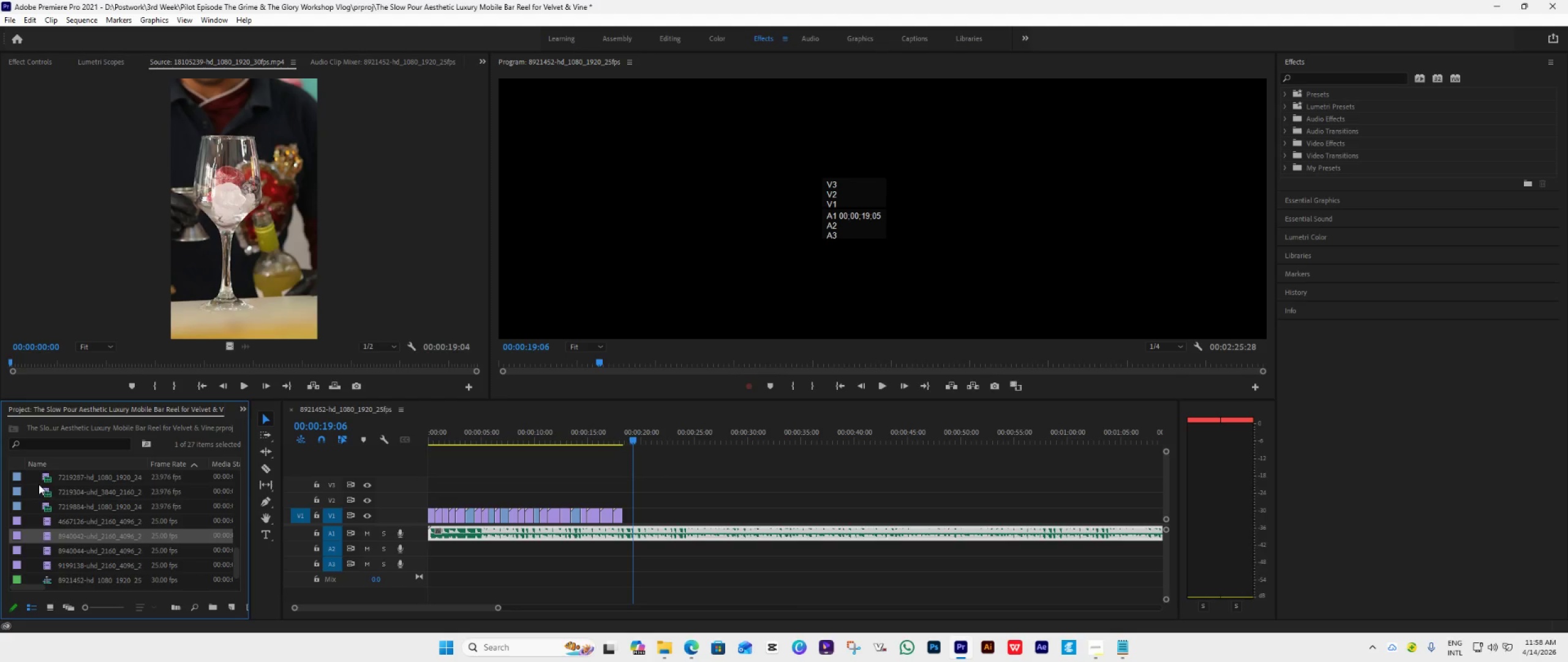 
double_click([39, 484])
 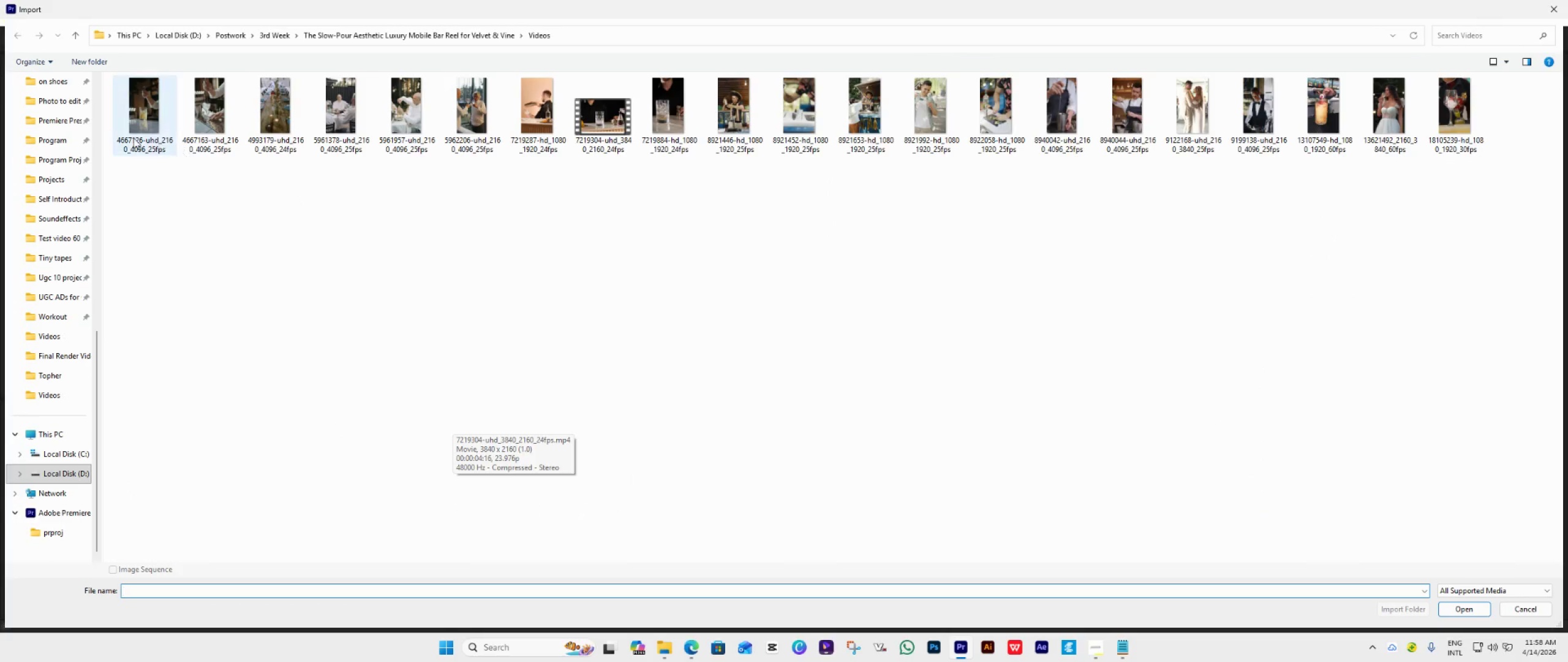 
scroll: coordinate [55, 197], scroll_direction: up, amount: 19.0
 